 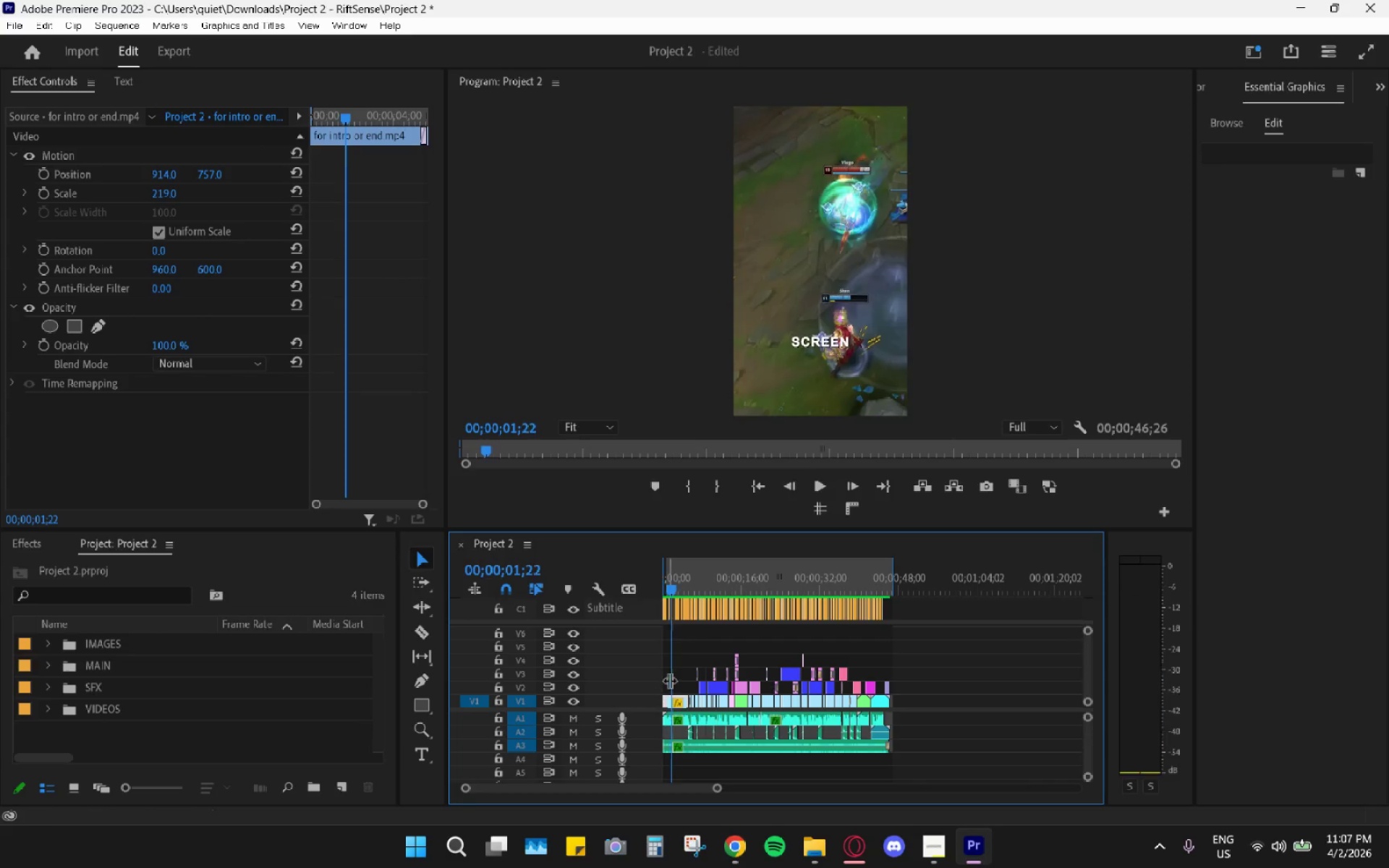 
right_click([713, 589])
 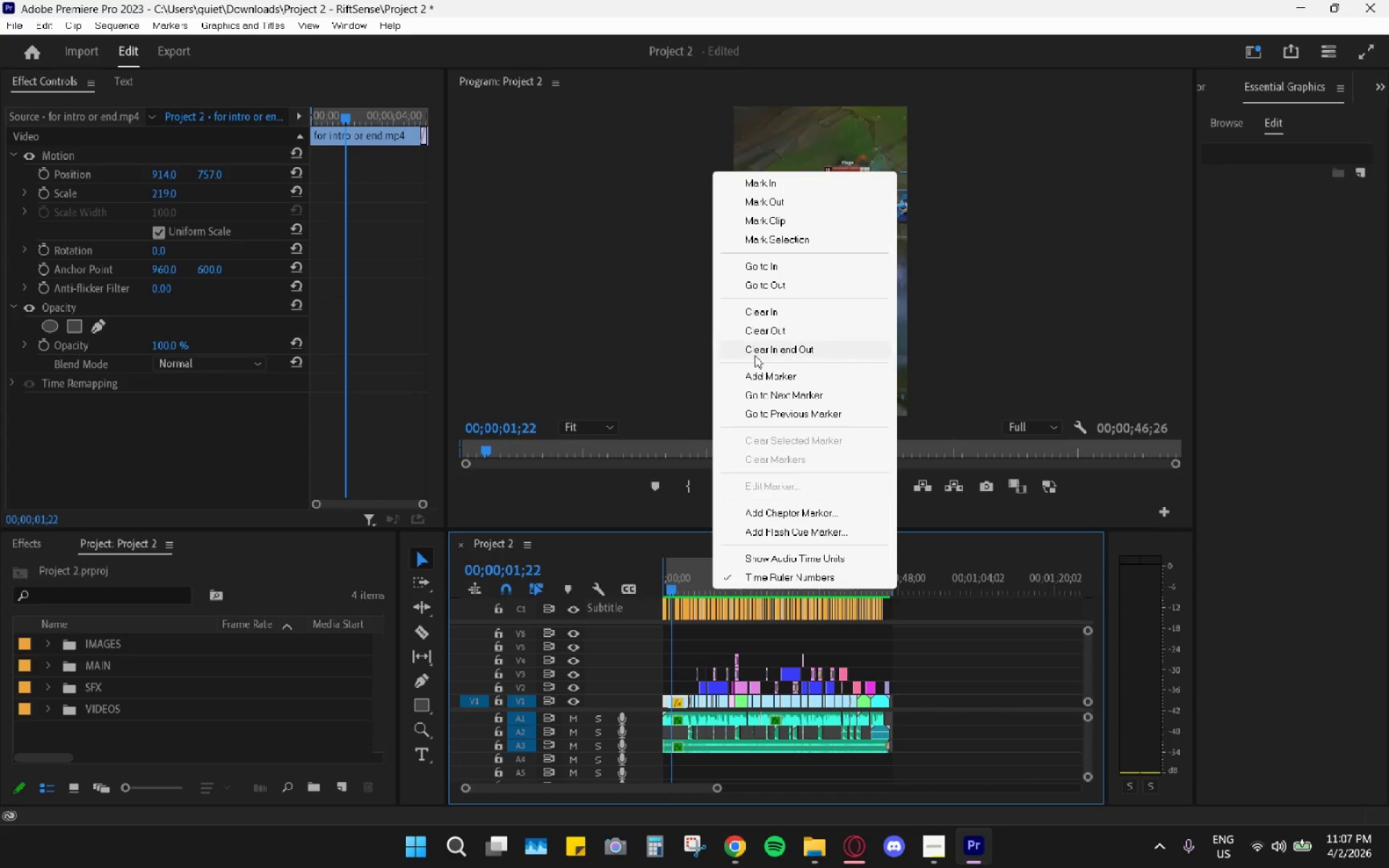 
left_click([755, 355])
 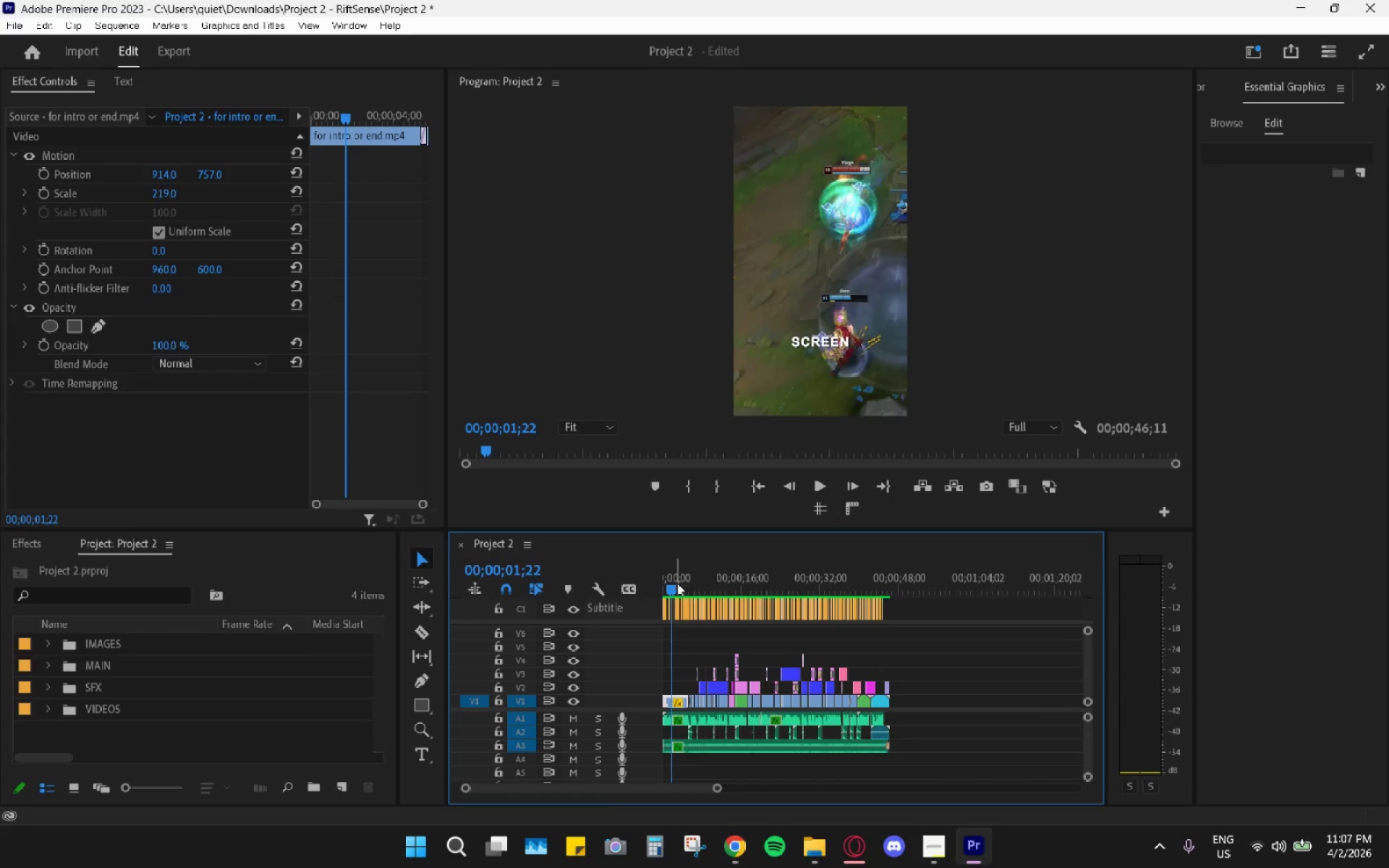 
left_click_drag(start_coordinate=[684, 593], to_coordinate=[643, 589])
 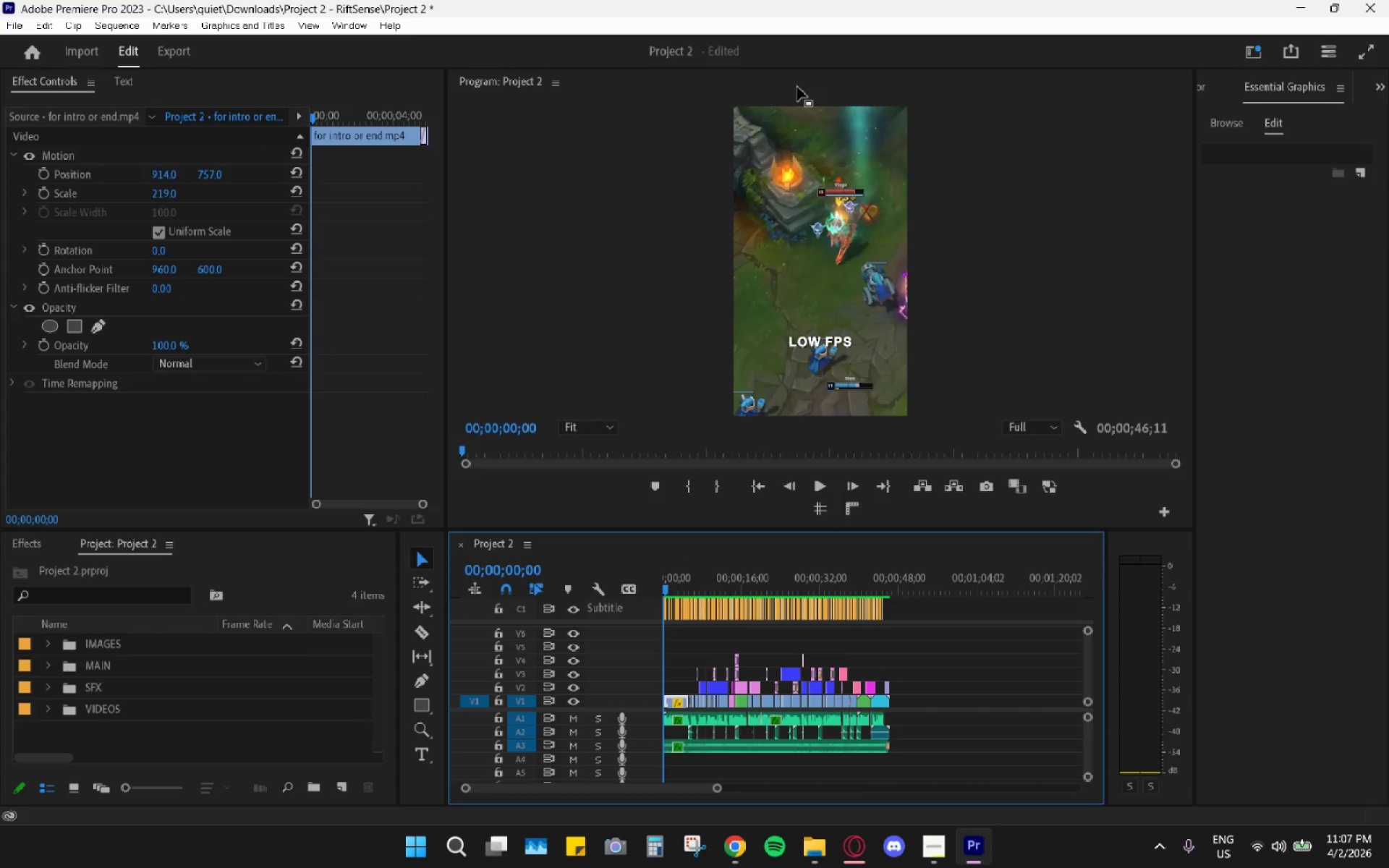 
double_click([797, 87])
 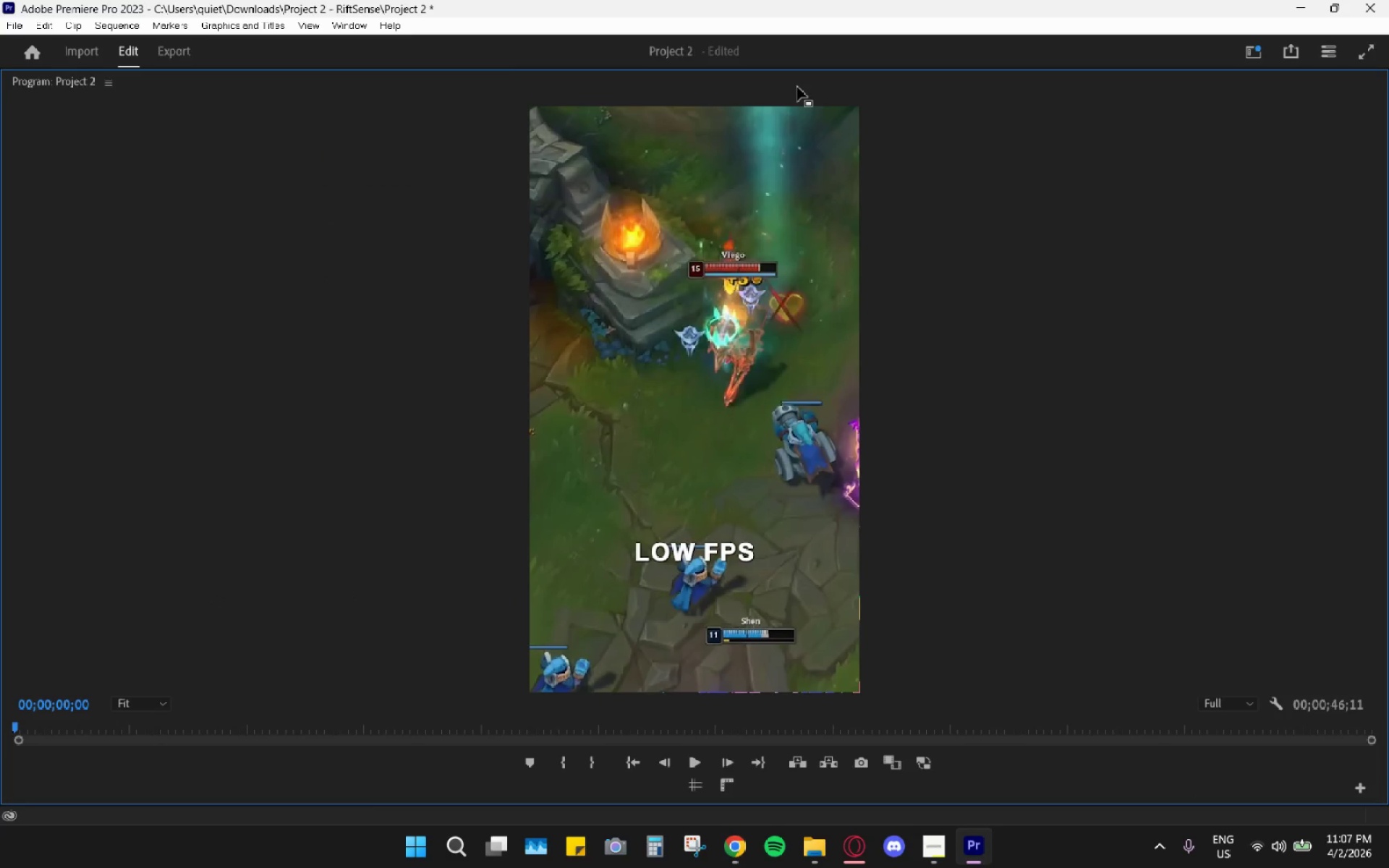 
key(Space)
 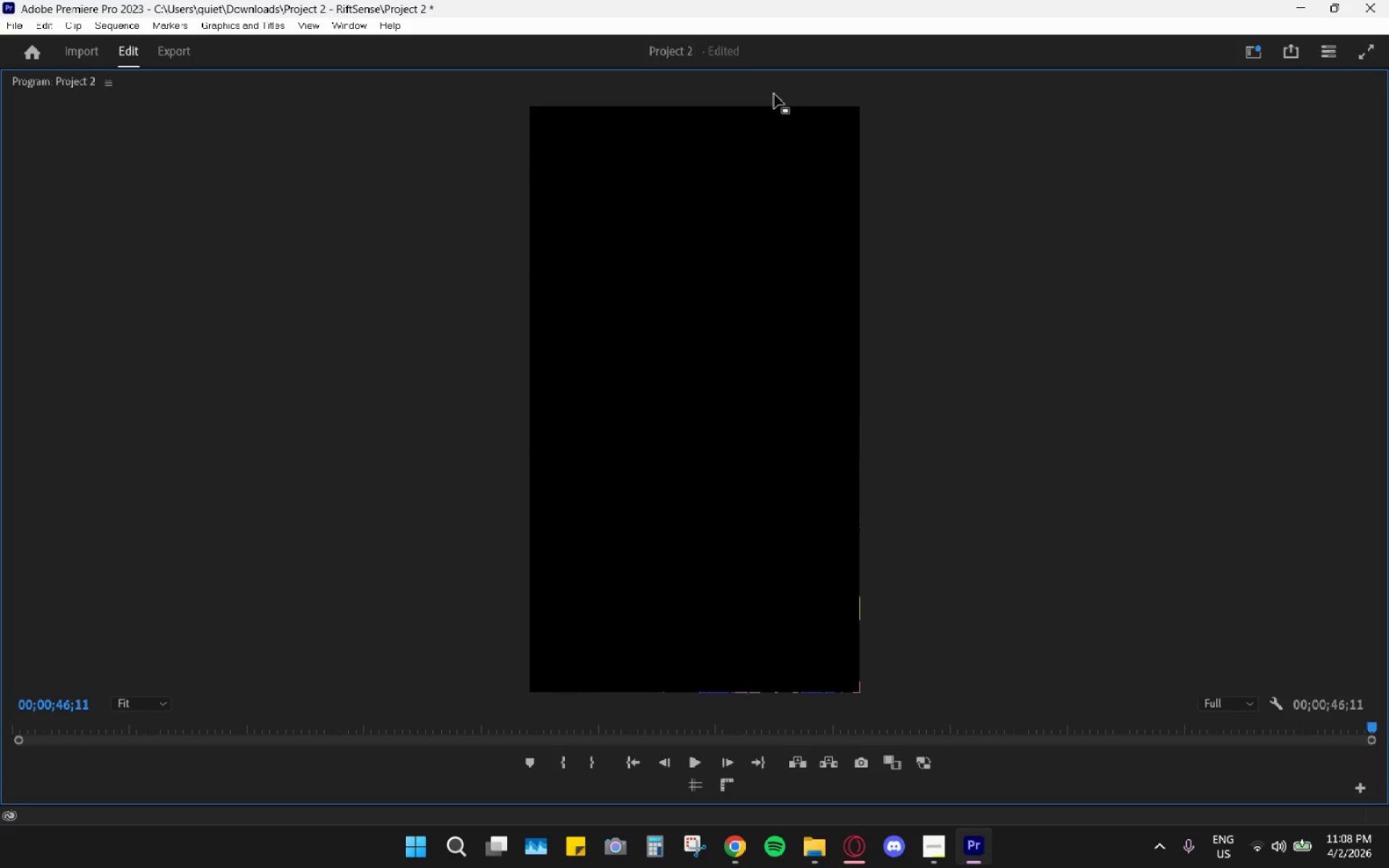 
wait(53.5)
 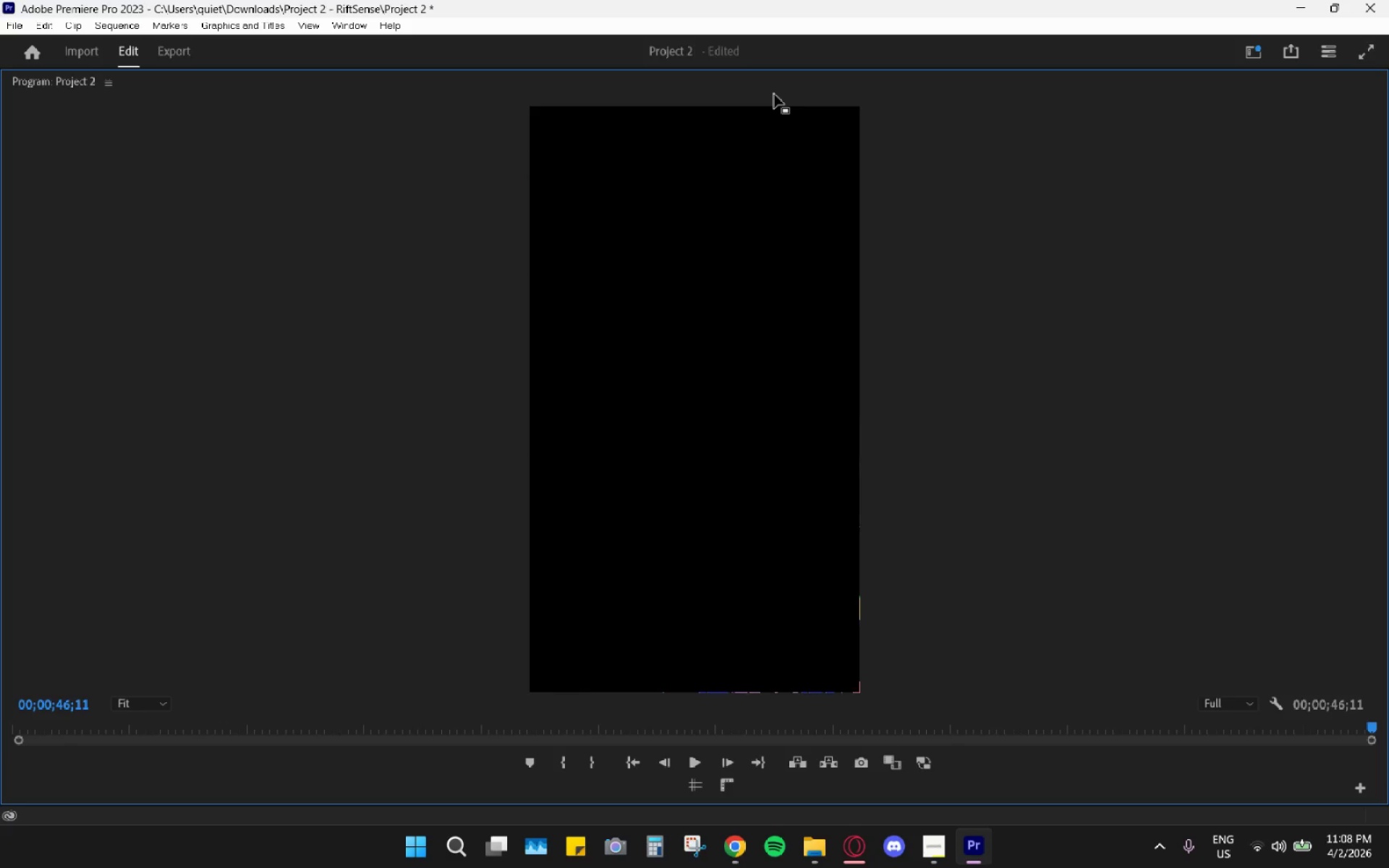 
double_click([870, 85])
 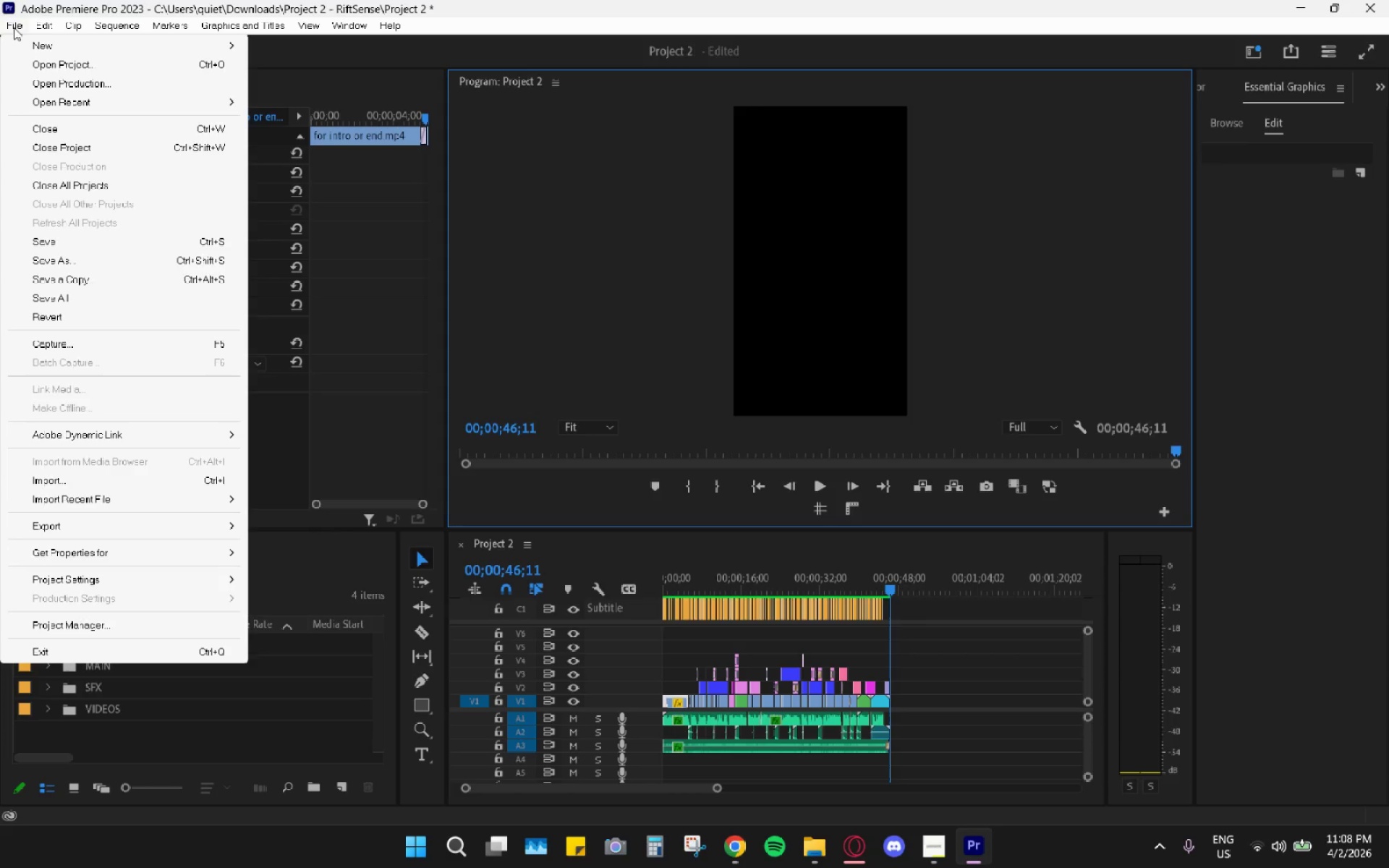 
left_click([37, 241])
 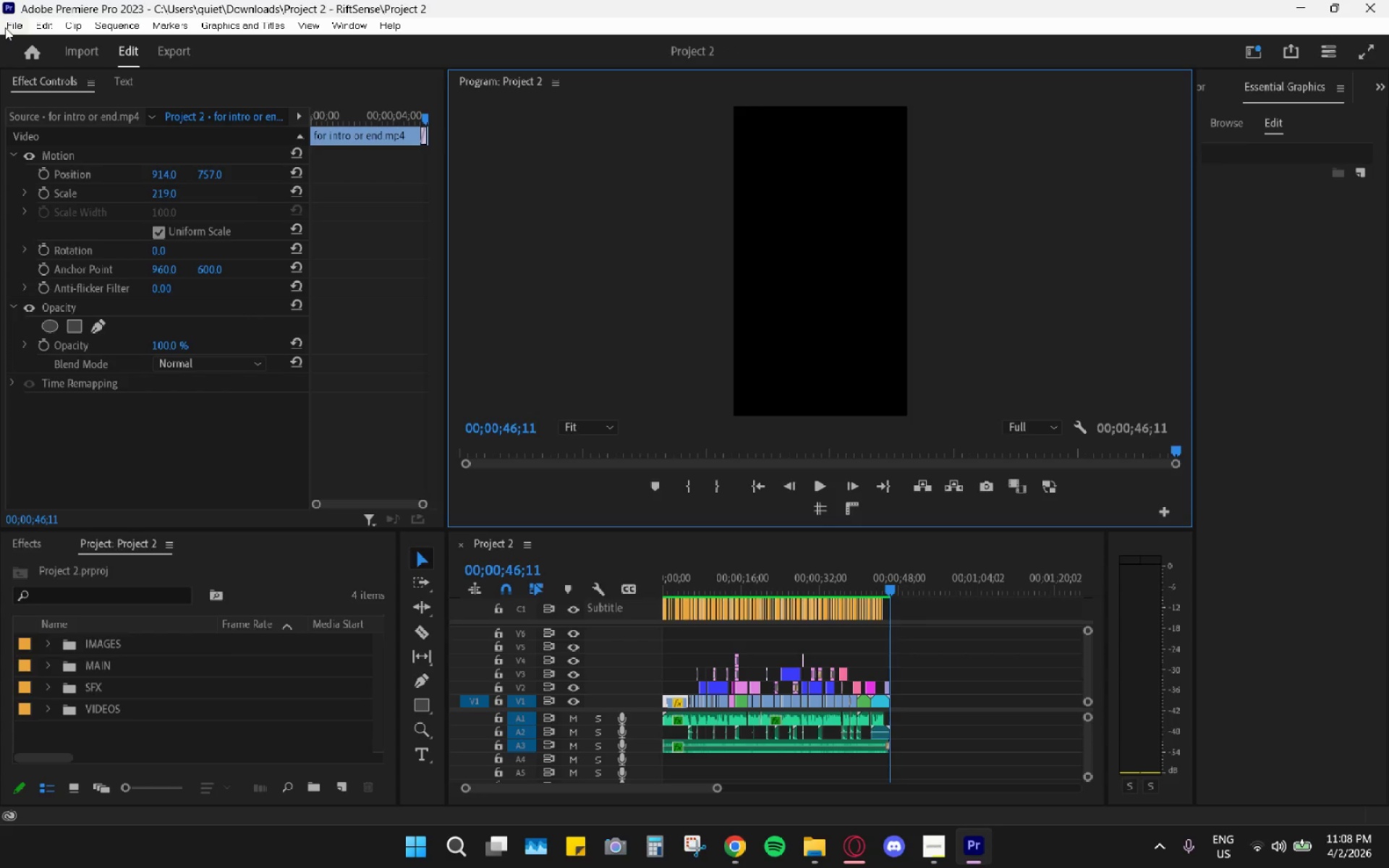 
left_click([5, 27])
 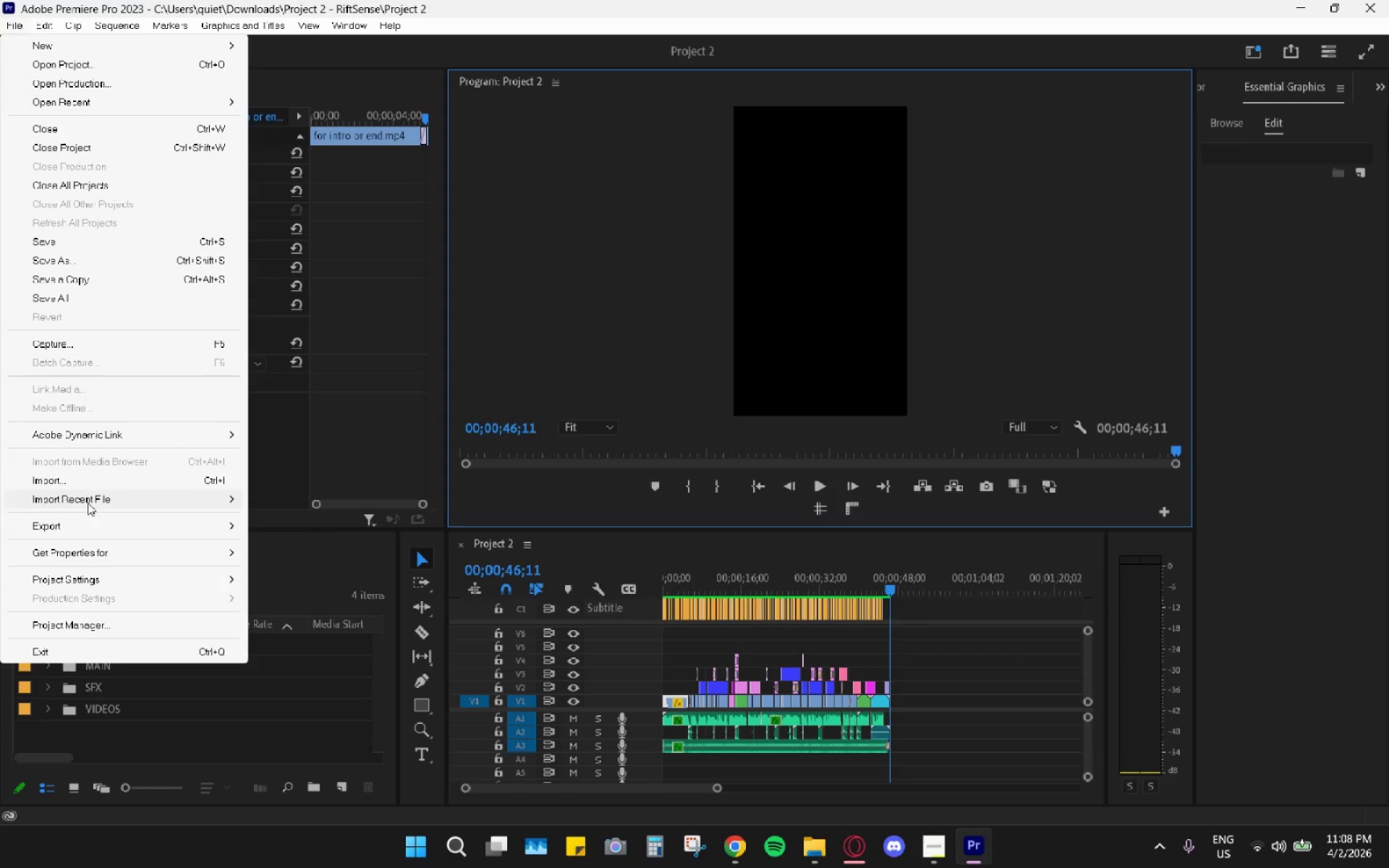 
left_click([89, 523])
 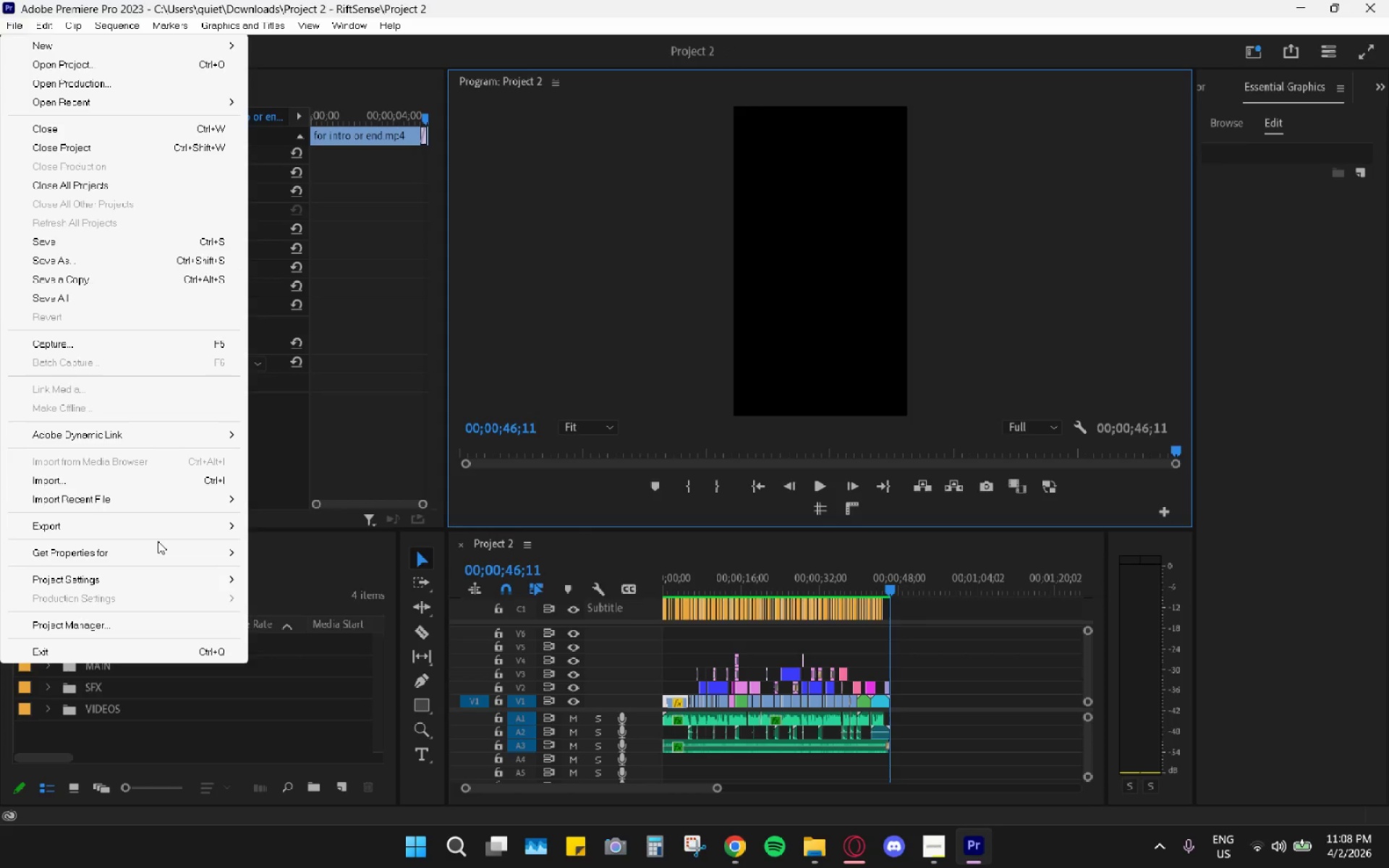 
left_click([145, 526])
 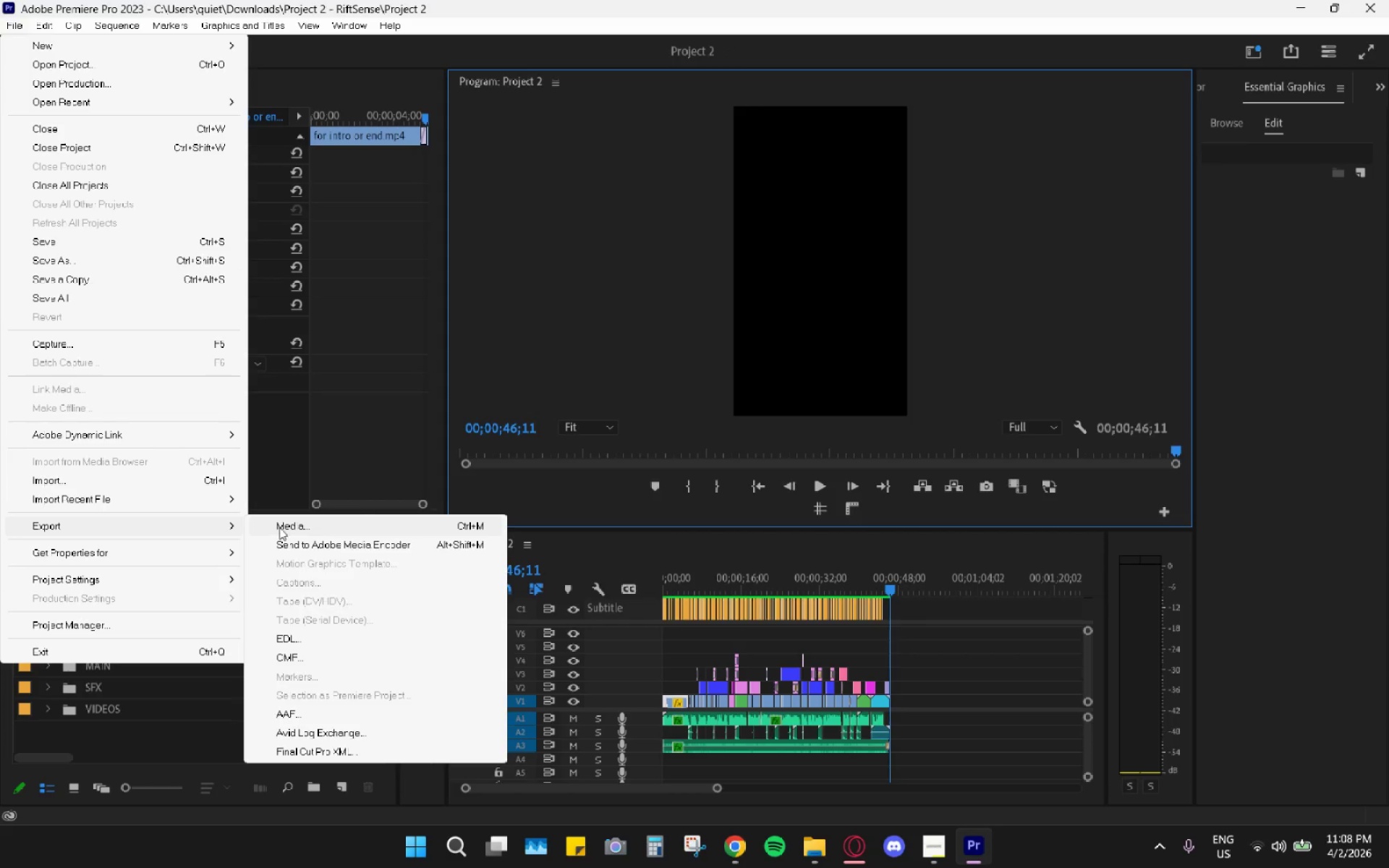 
left_click([289, 525])
 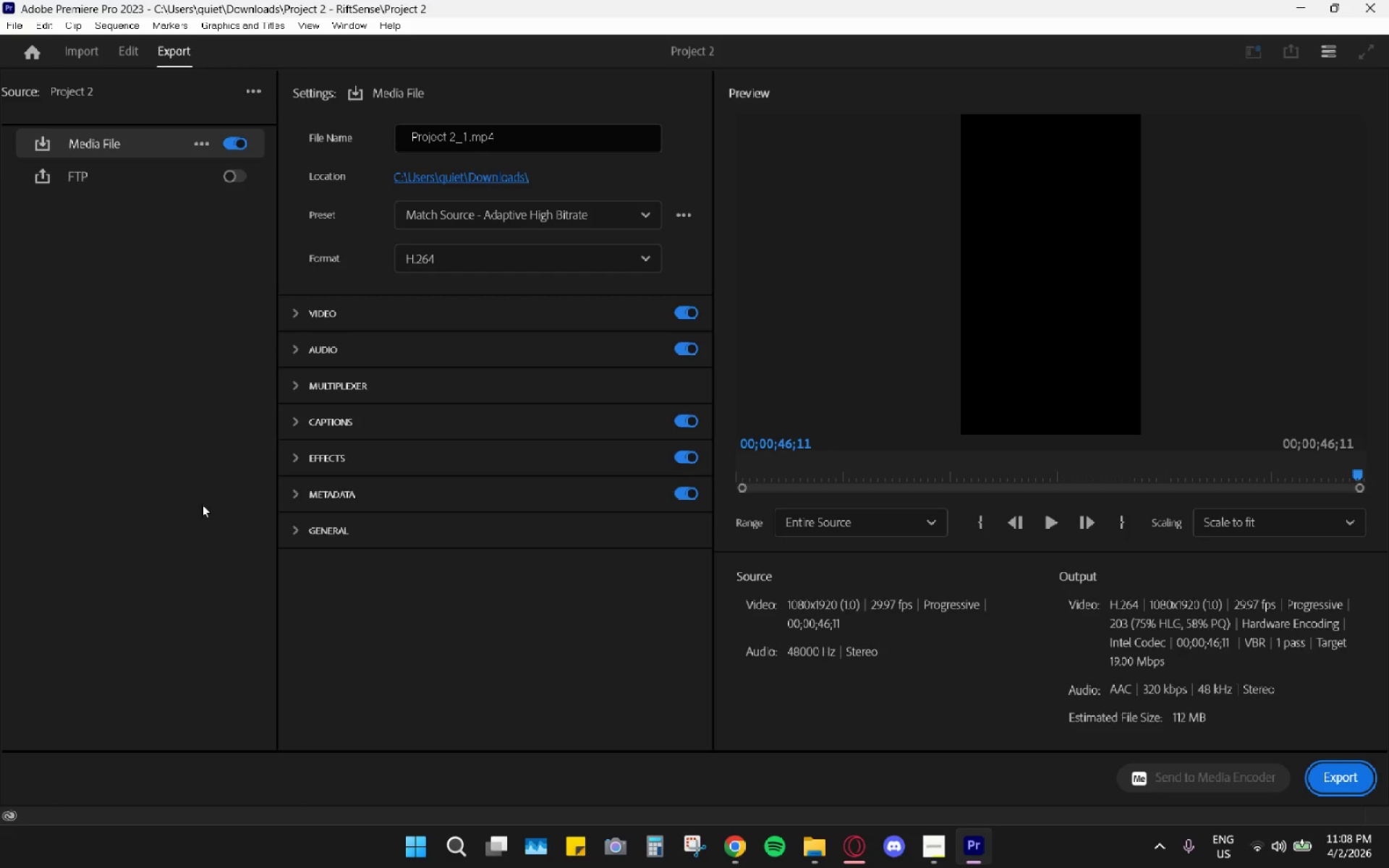 
wait(10.0)
 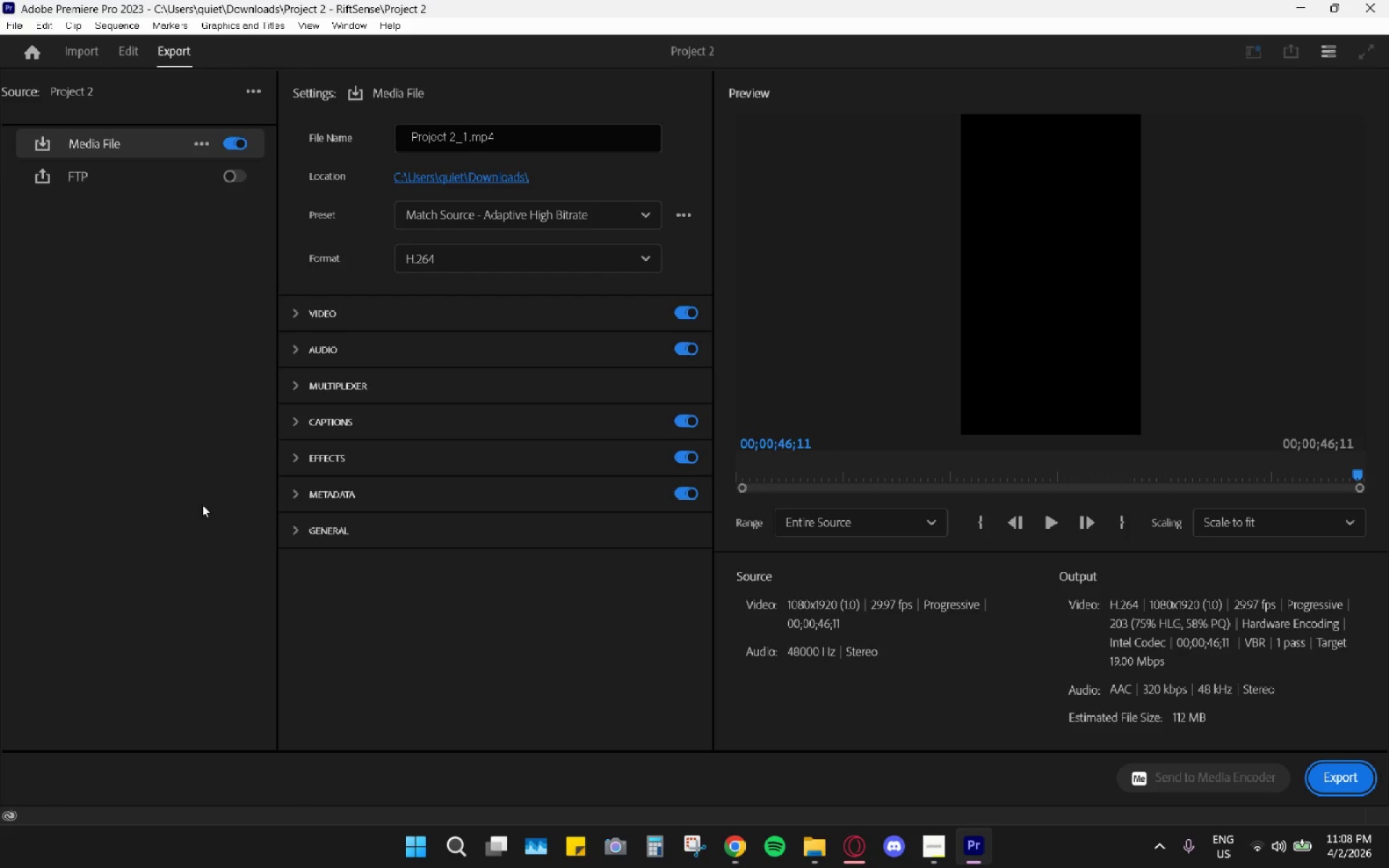 
left_click([469, 135])
 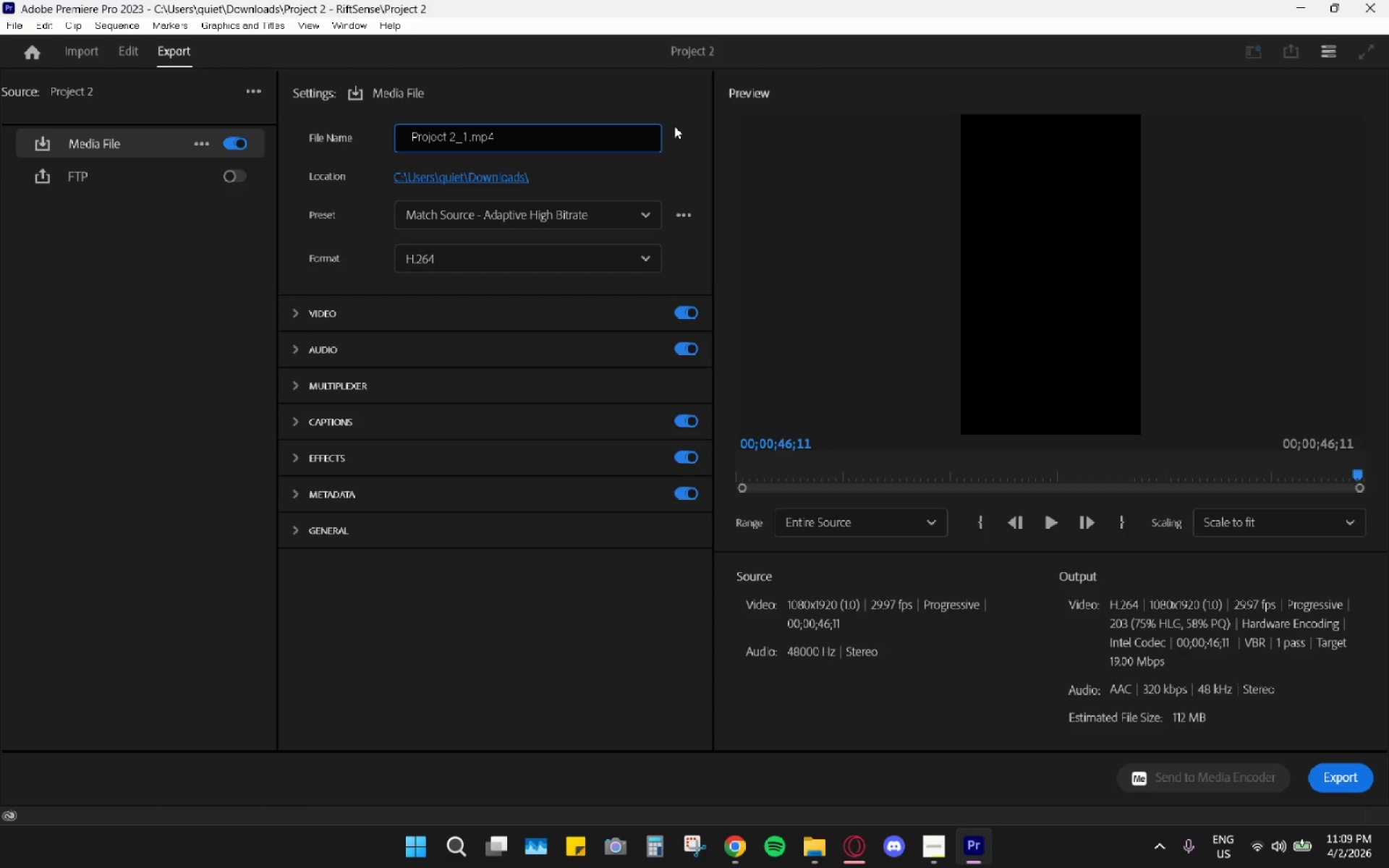 
key(Backspace)
key(Backspace)
type(n)
key(Backspace)
type( - RiftSense)
 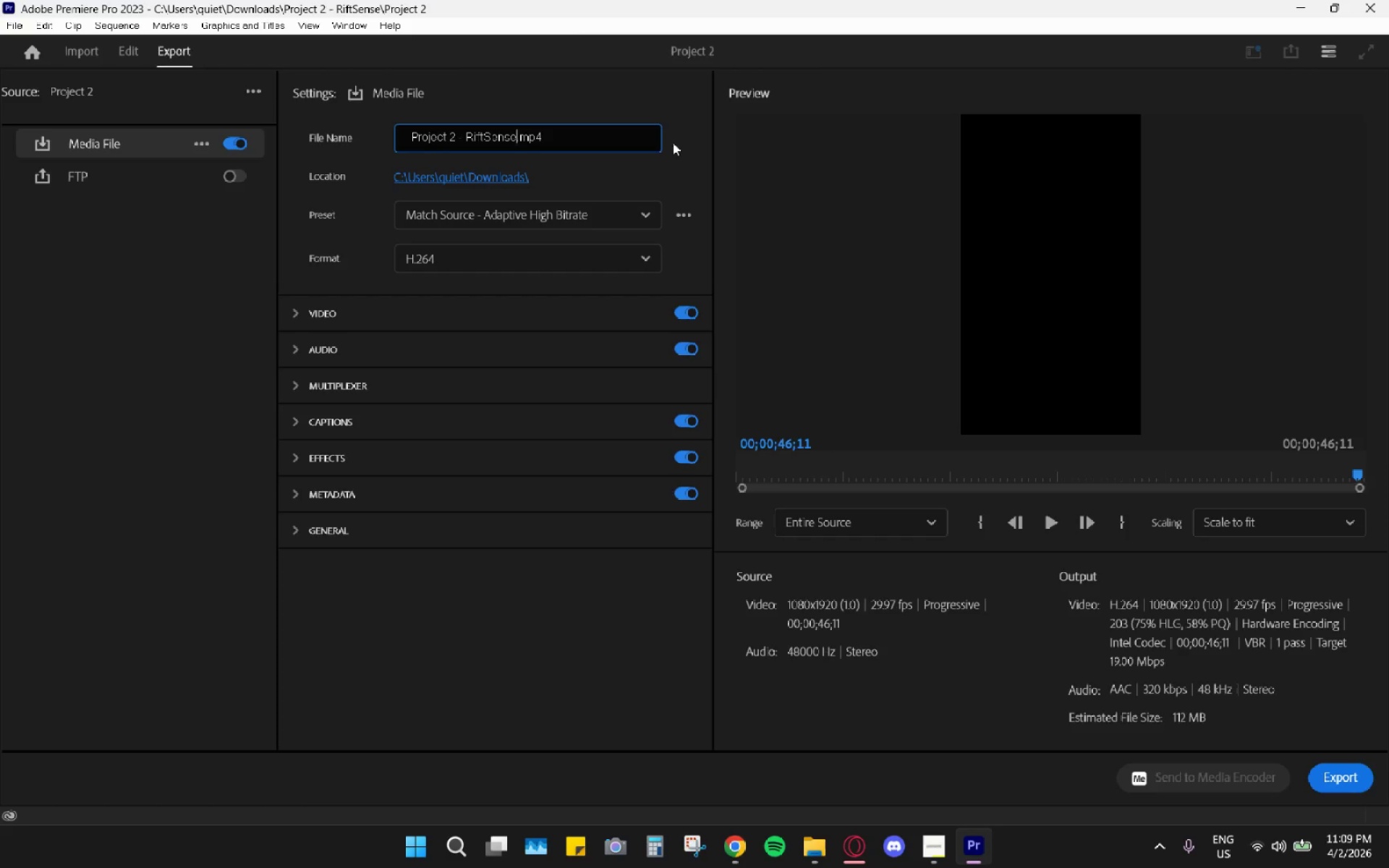 
wait(84.84)
 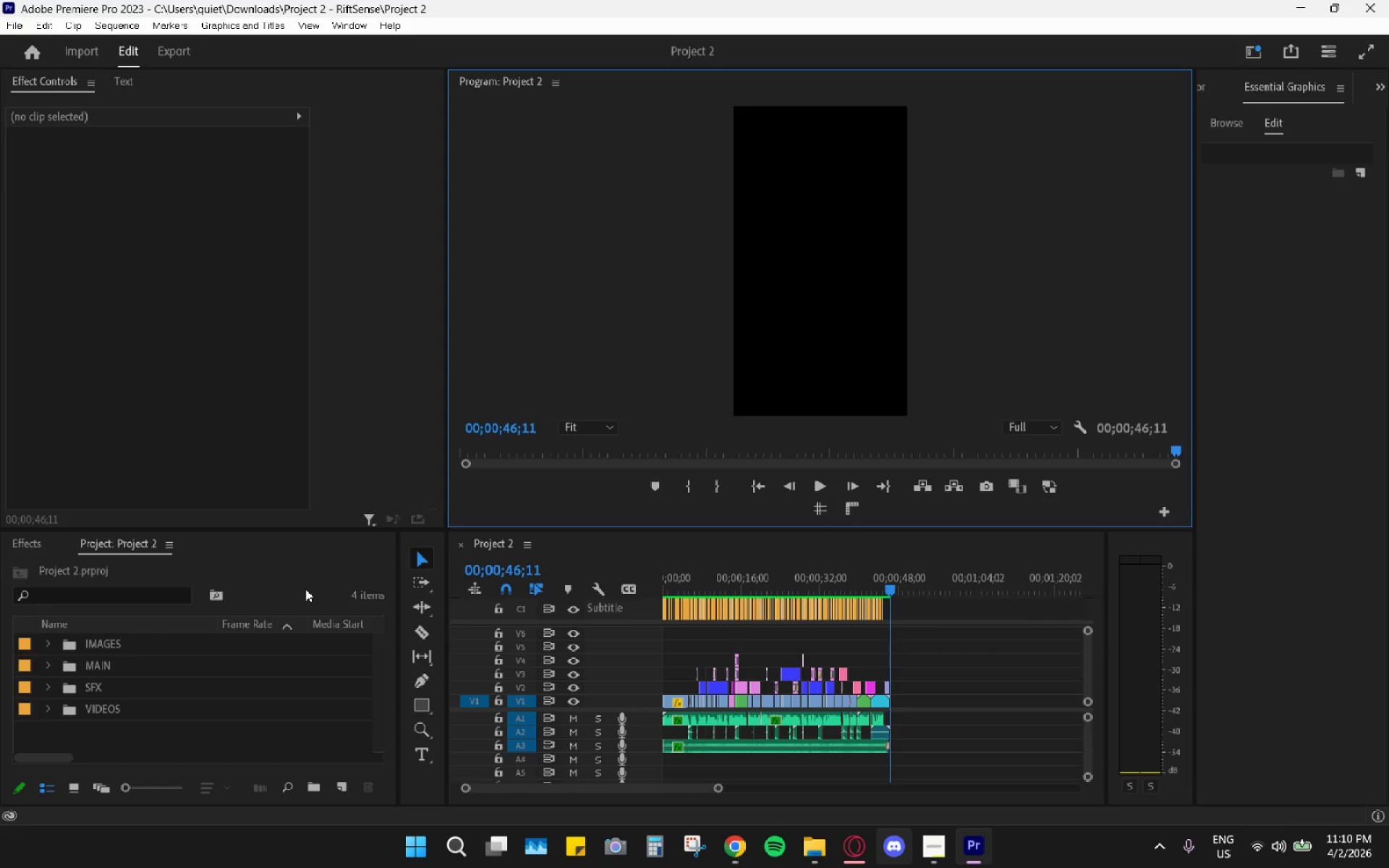 
left_click([820, 851])
 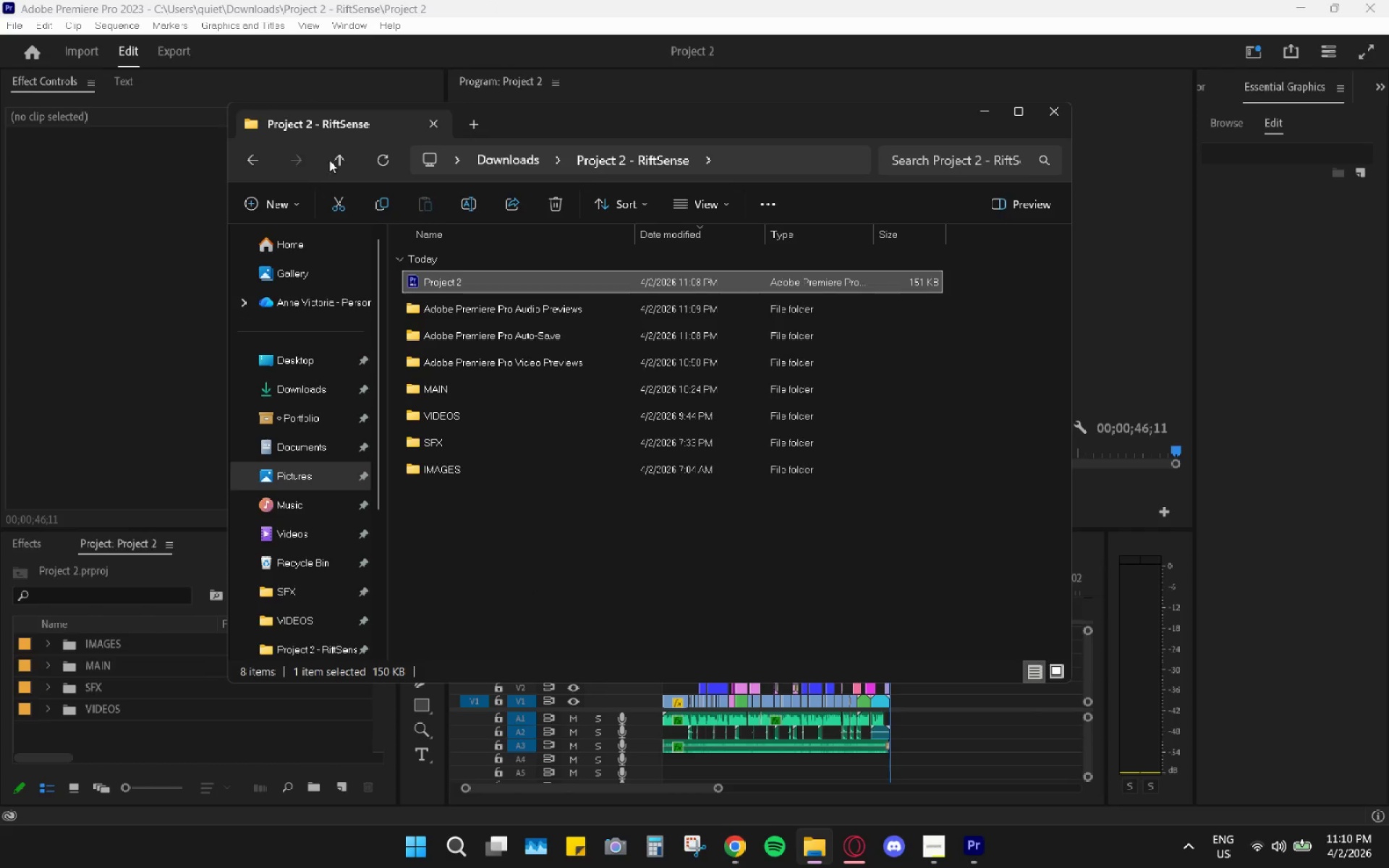 
left_click([250, 166])
 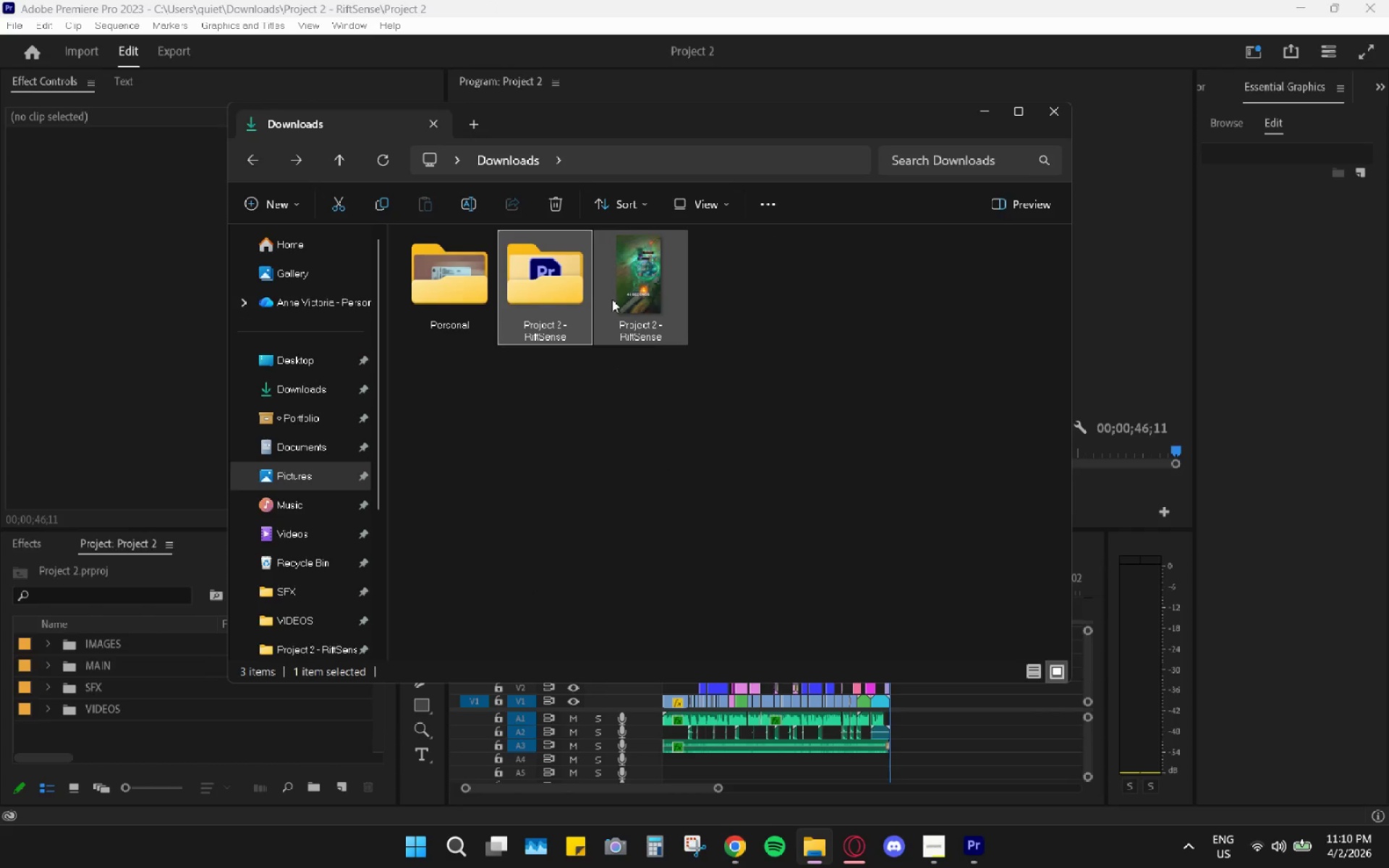 
double_click([612, 298])
 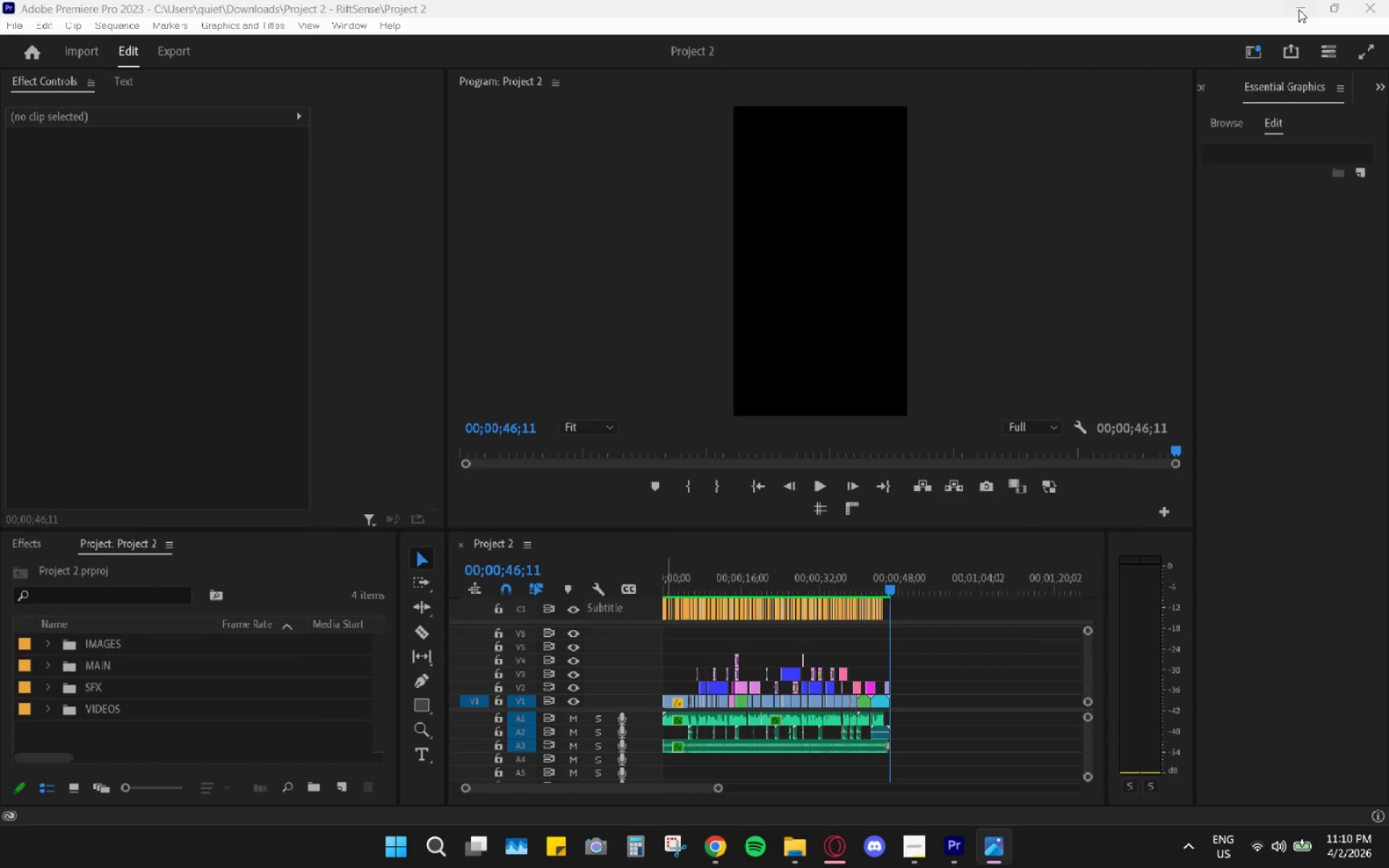 
left_click([1283, 17])
 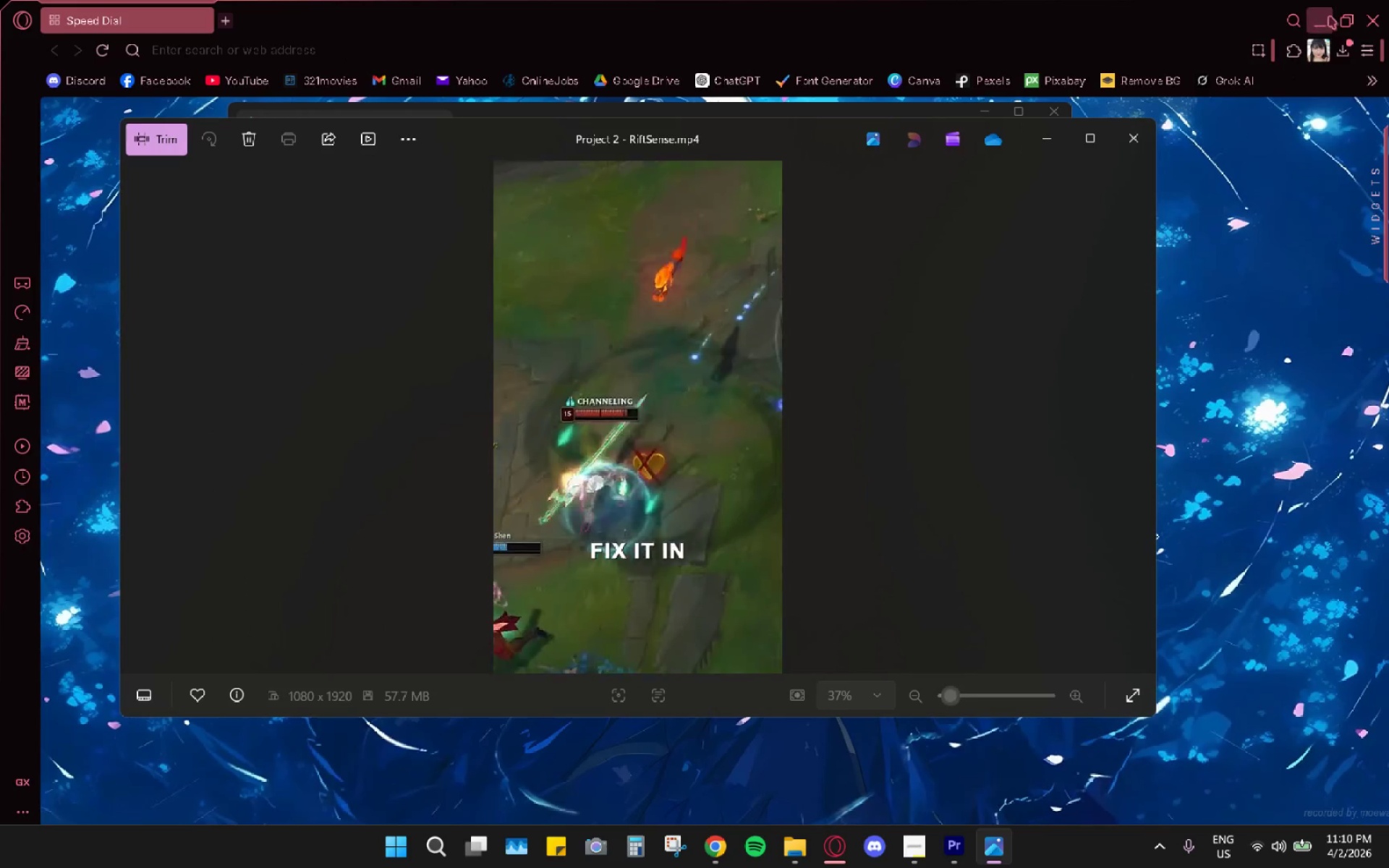 
left_click([1388, 0])
 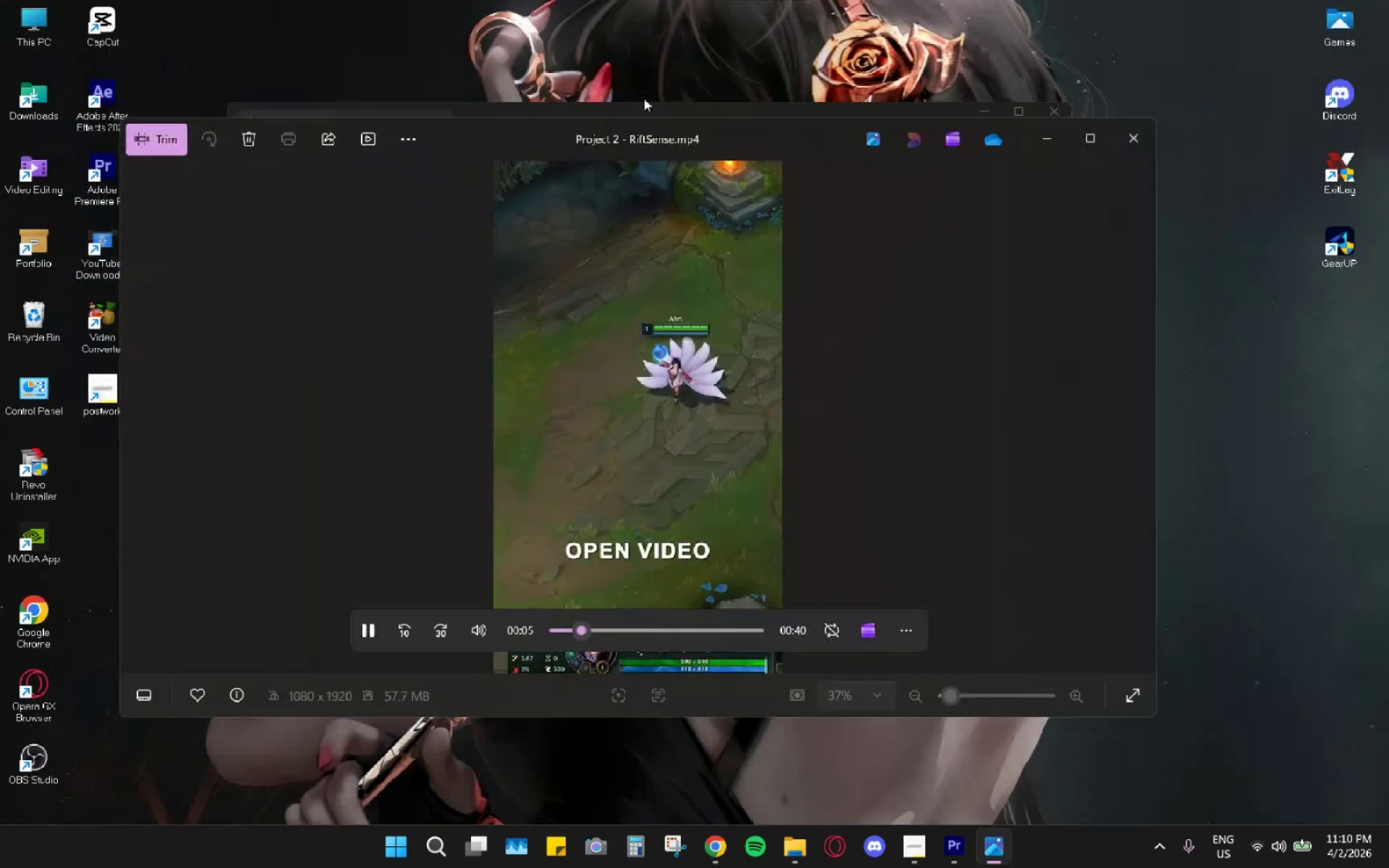 
left_click([643, 104])
 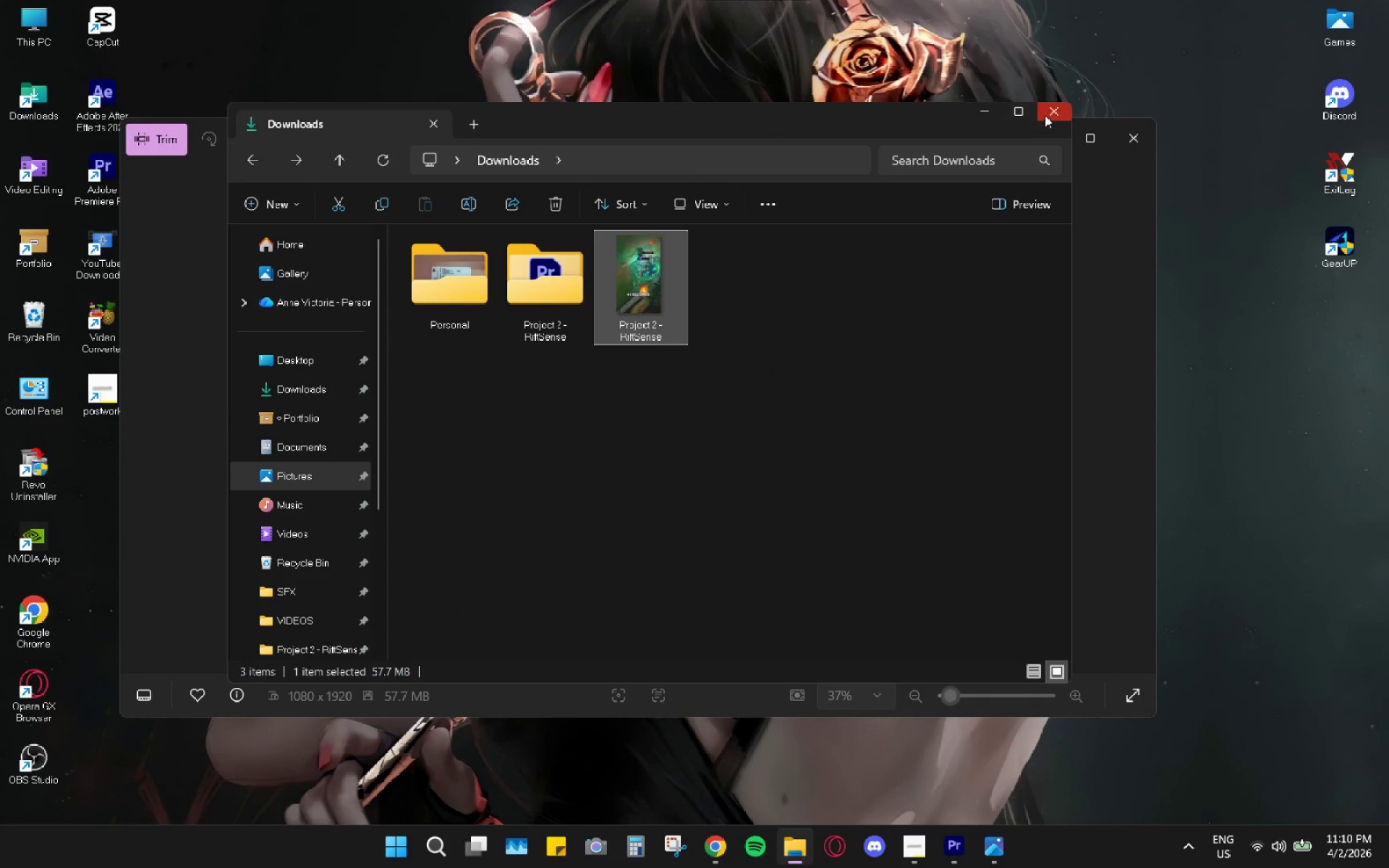 
left_click([1058, 106])
 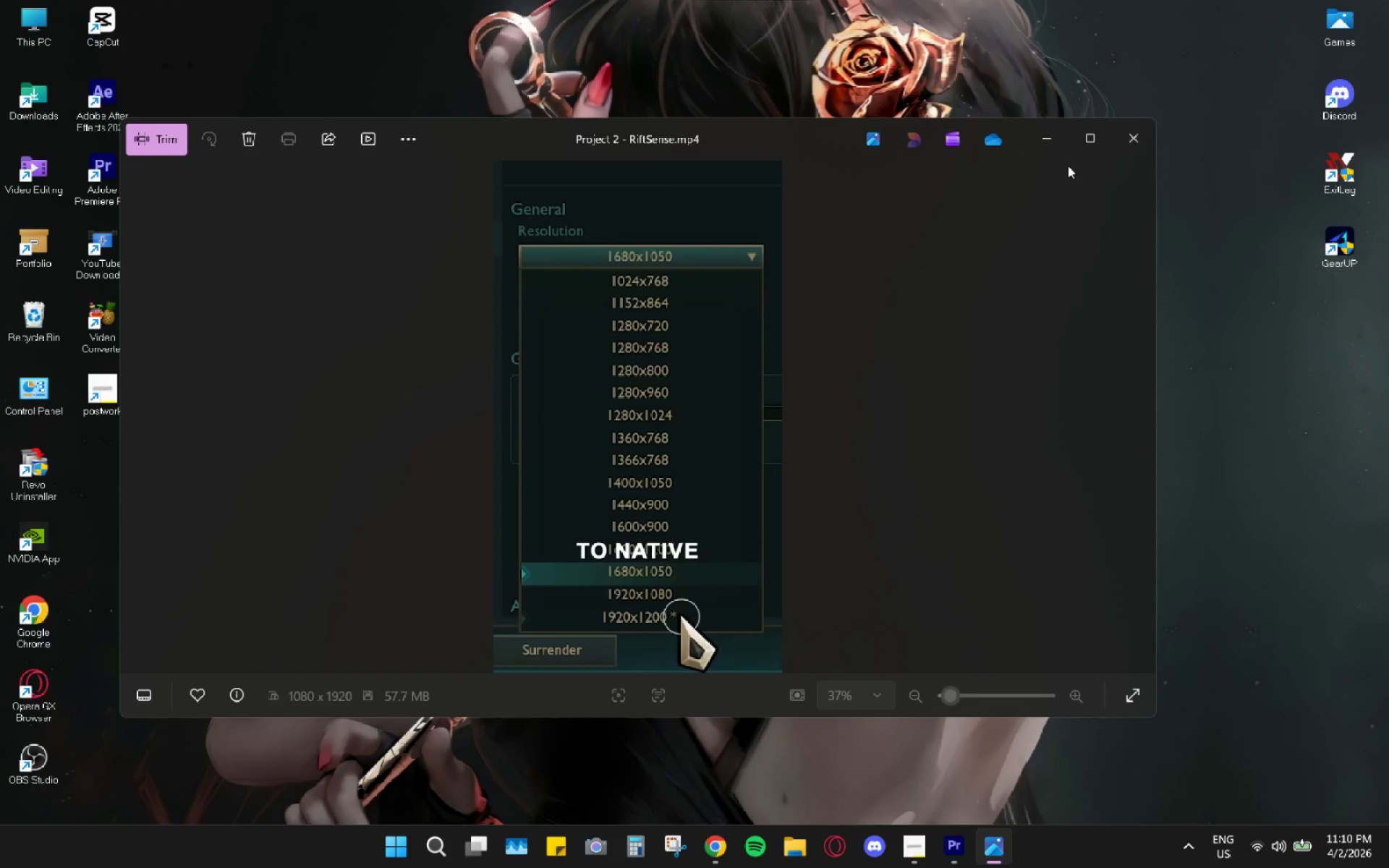 
left_click([1085, 142])
 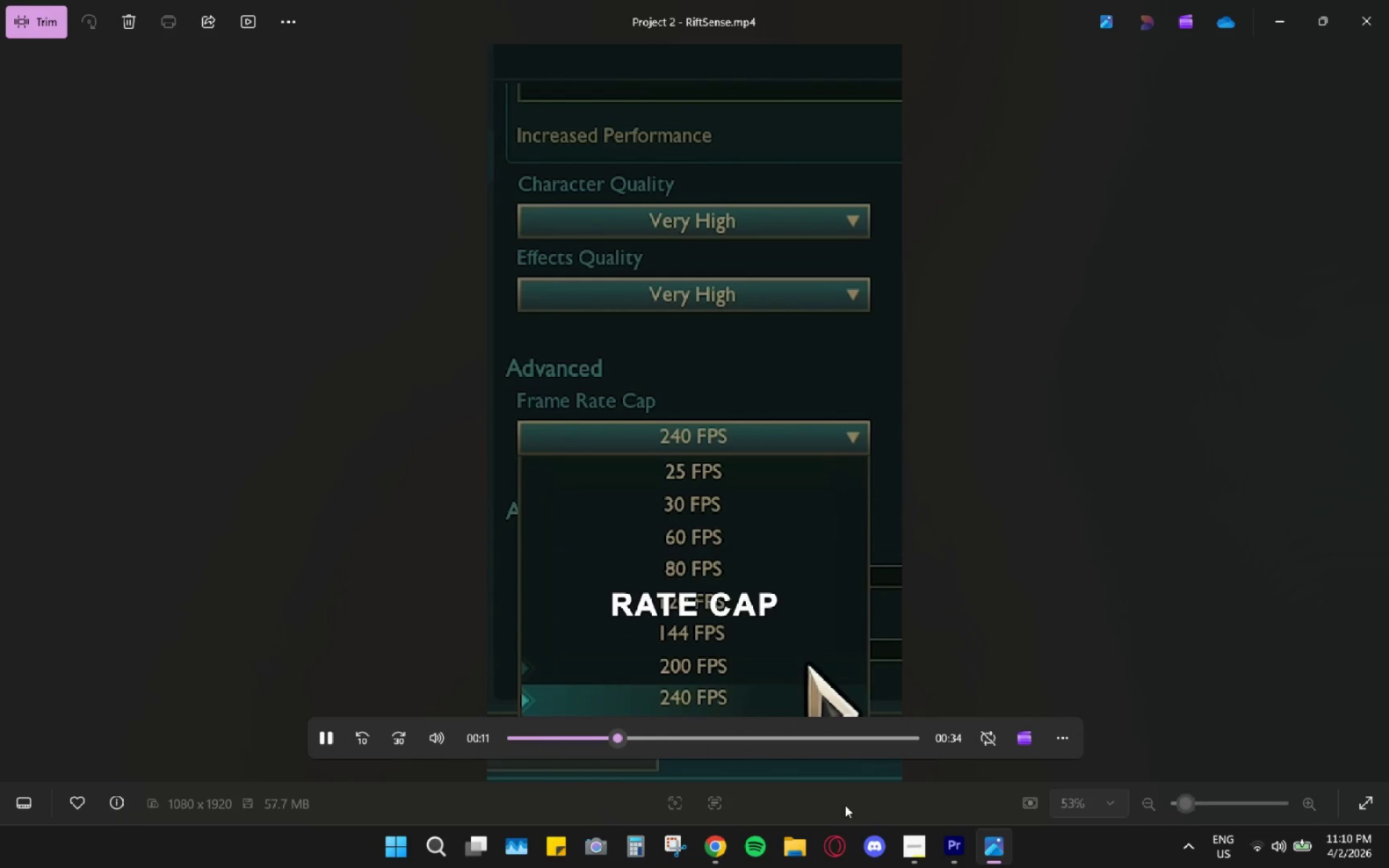 
left_click_drag(start_coordinate=[596, 733], to_coordinate=[495, 729])
 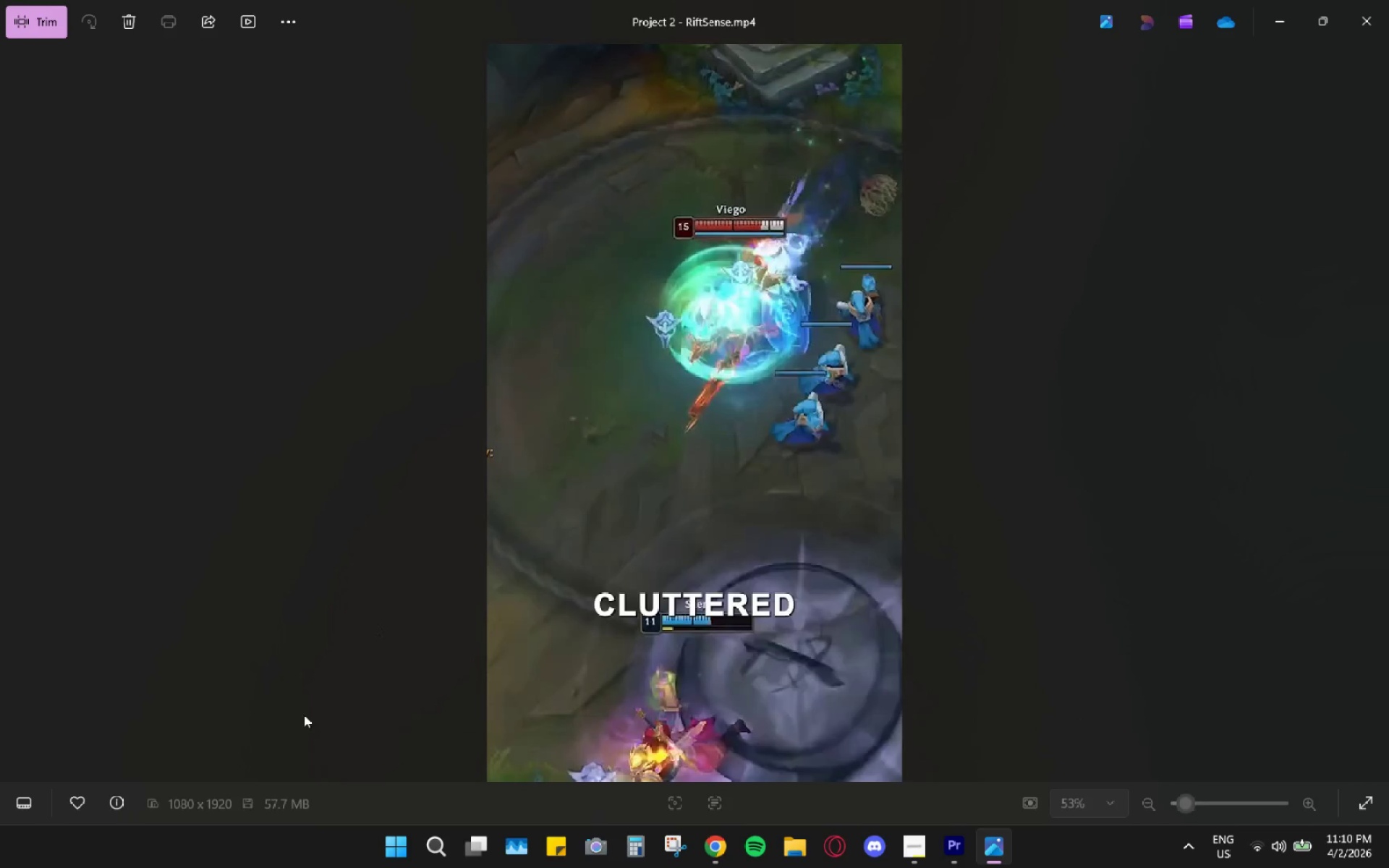 
left_click([323, 732])
 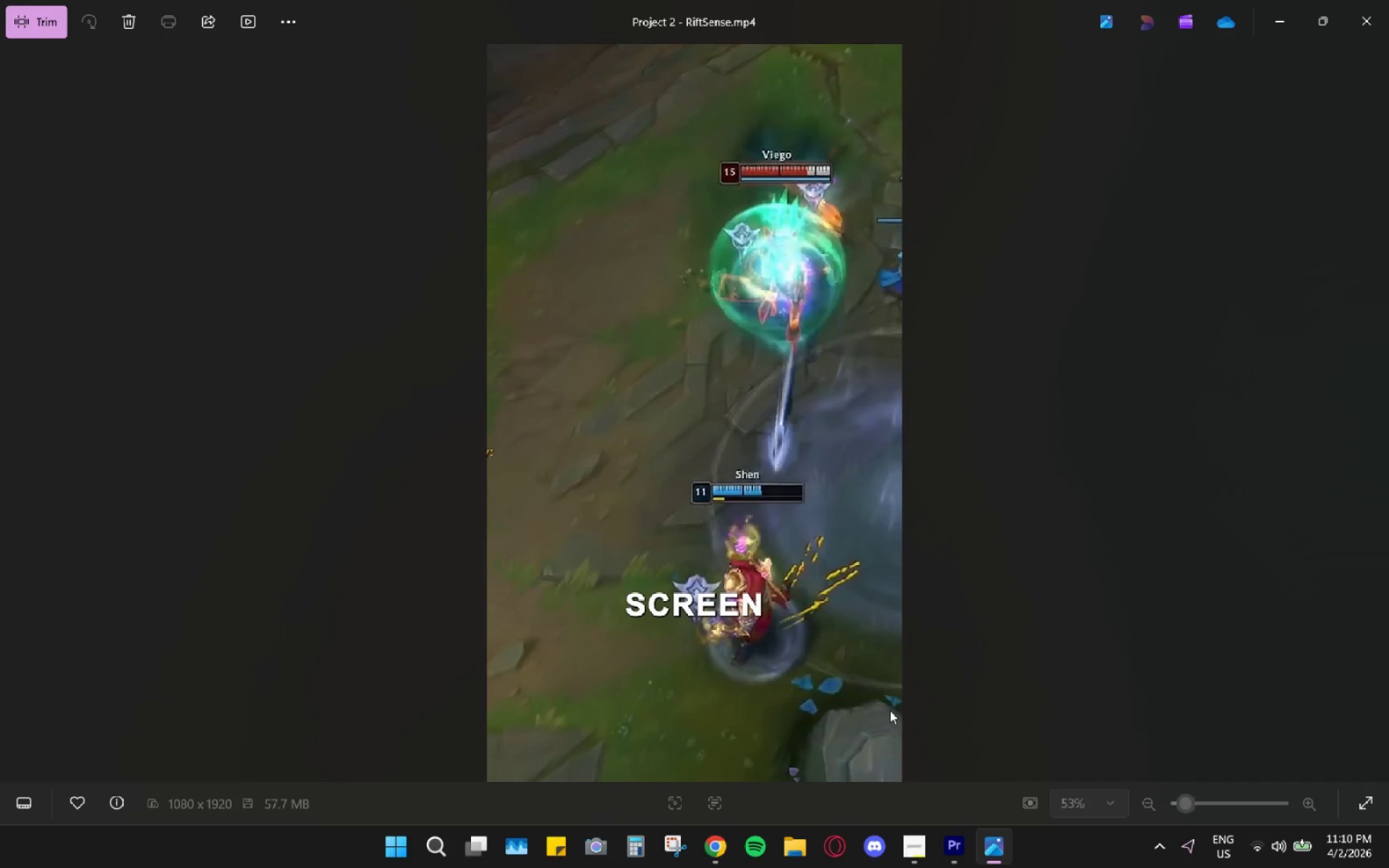 
left_click_drag(start_coordinate=[815, 681], to_coordinate=[811, 676])
 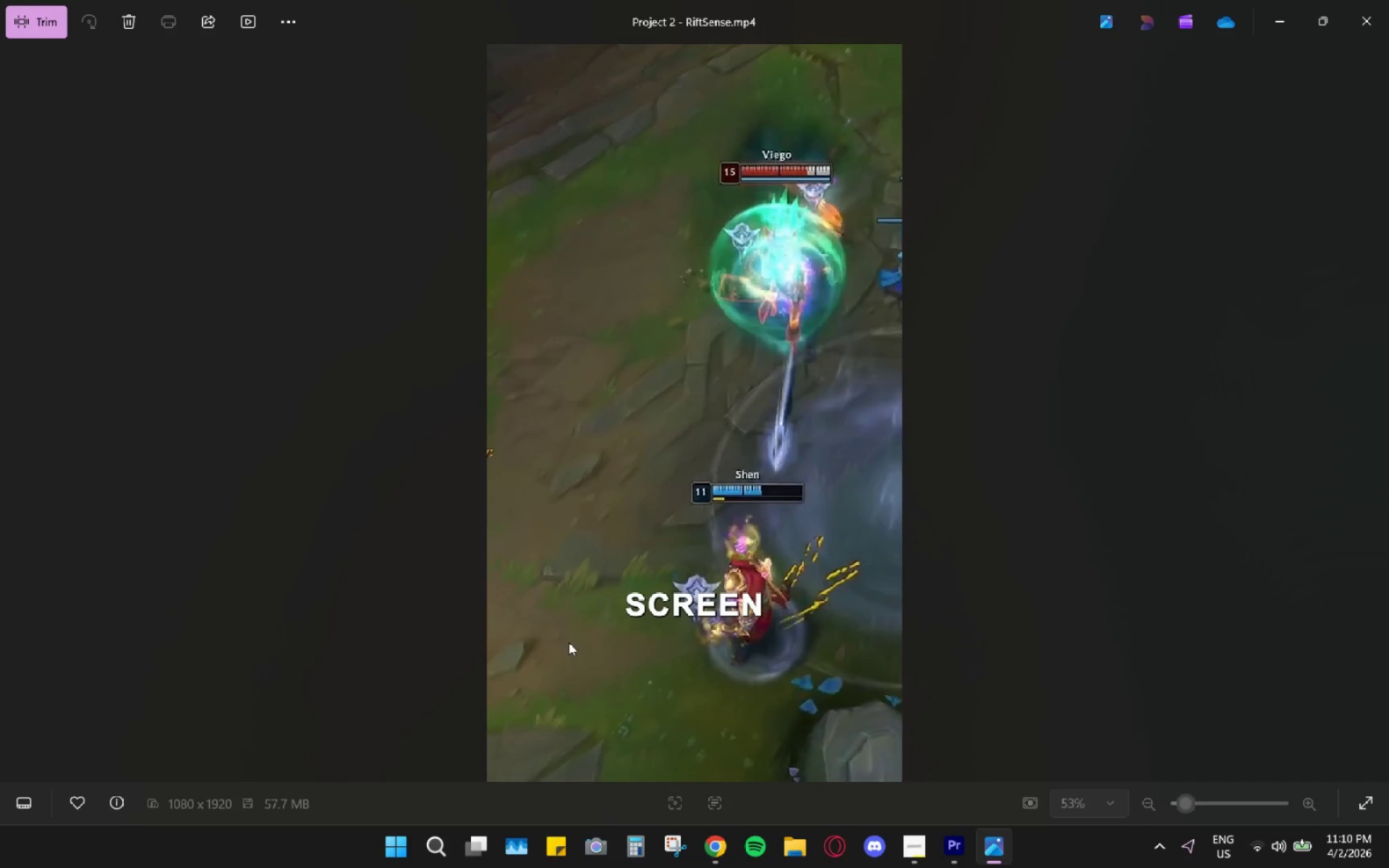 
key(Escape)
 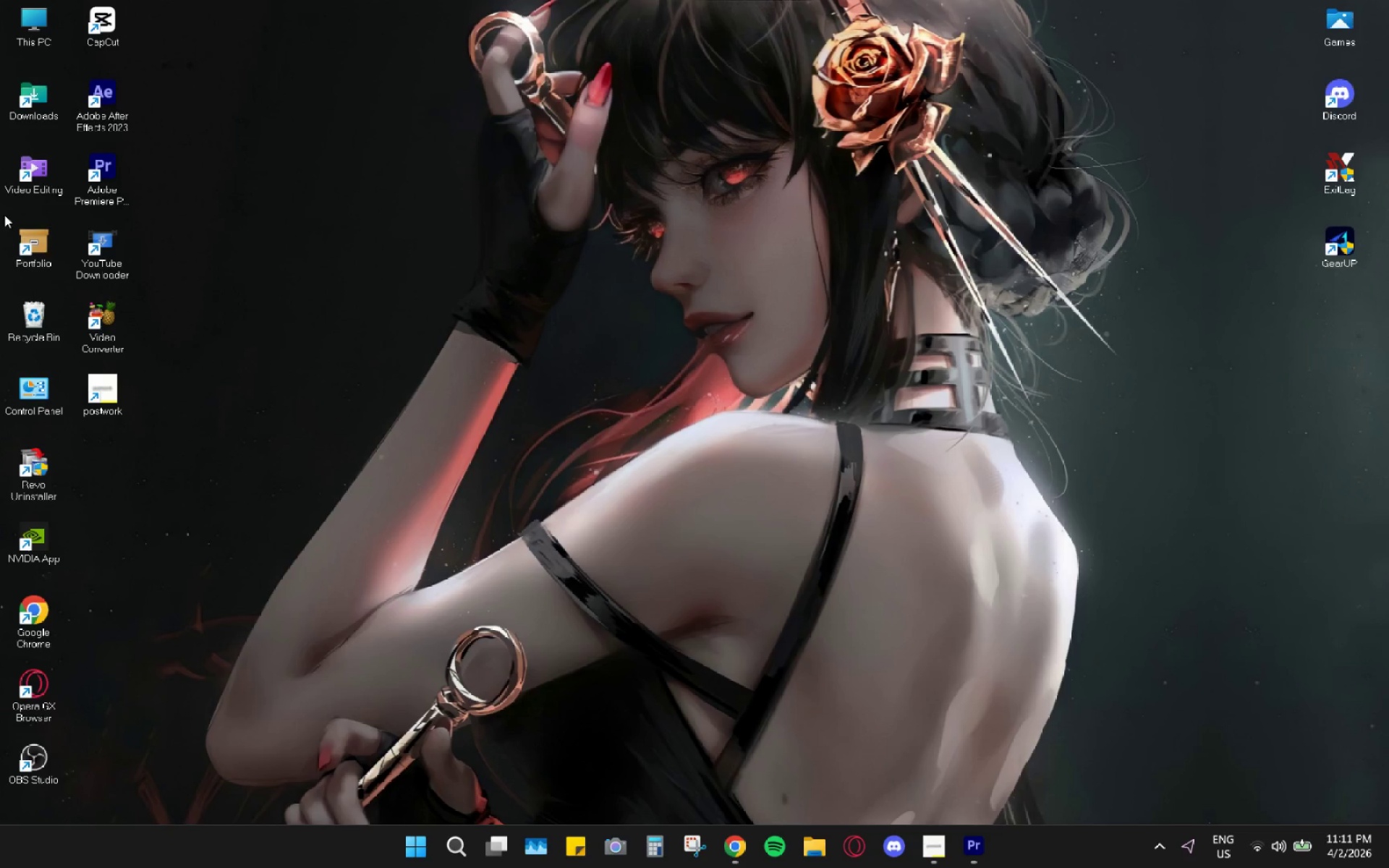 
left_click([35, 116])
 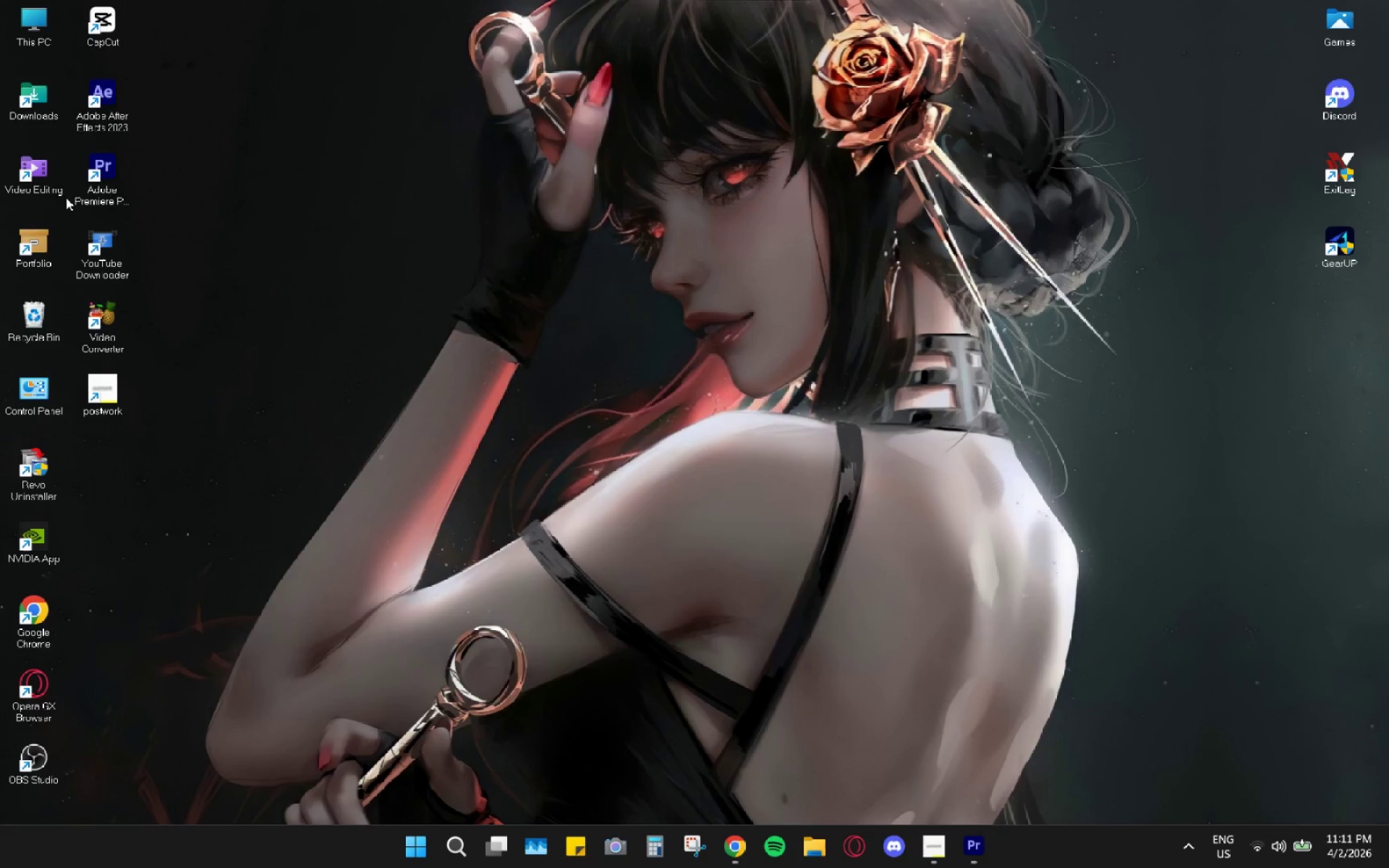 
double_click([50, 260])
 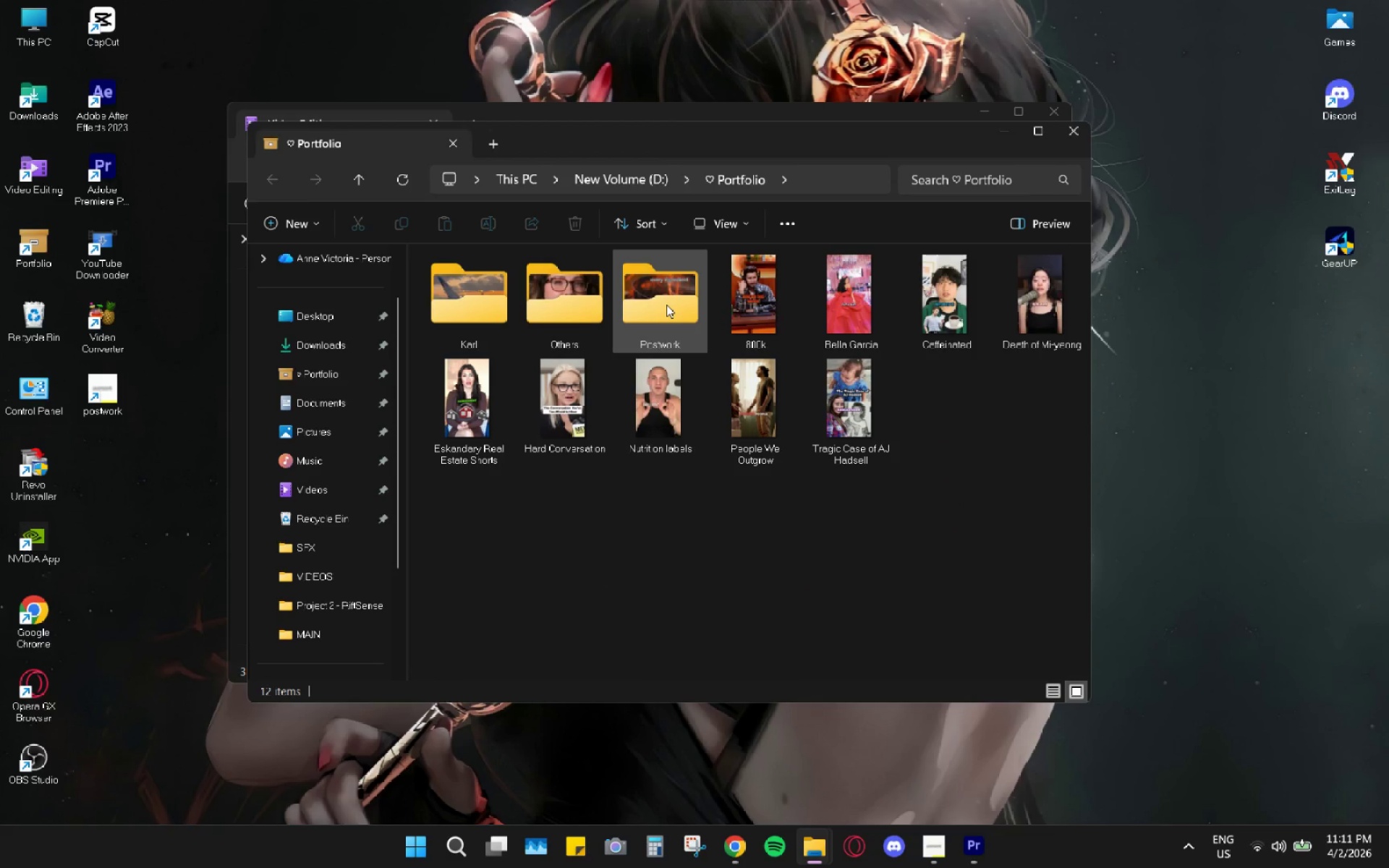 
double_click([666, 304])
 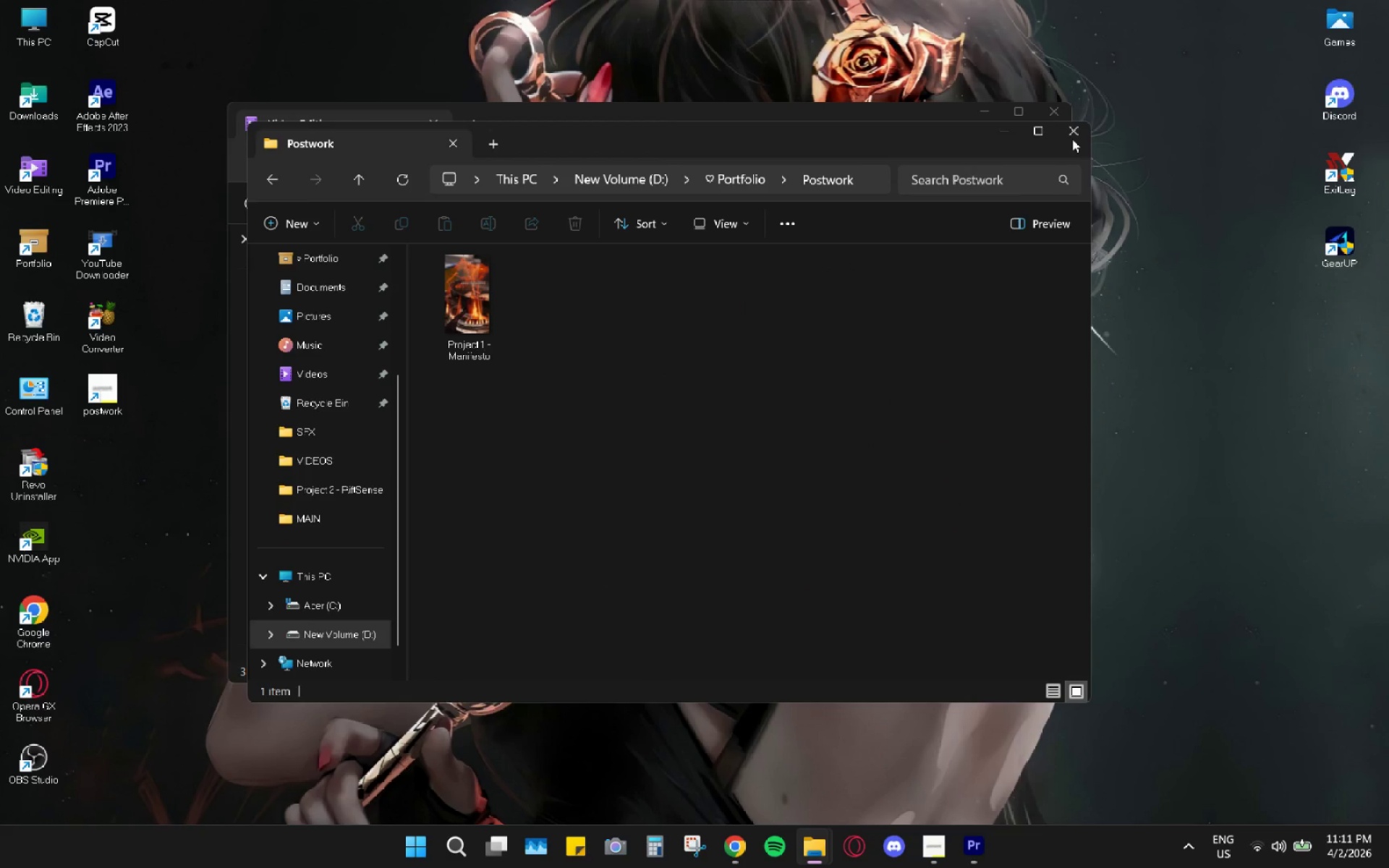 
double_click([1067, 111])
 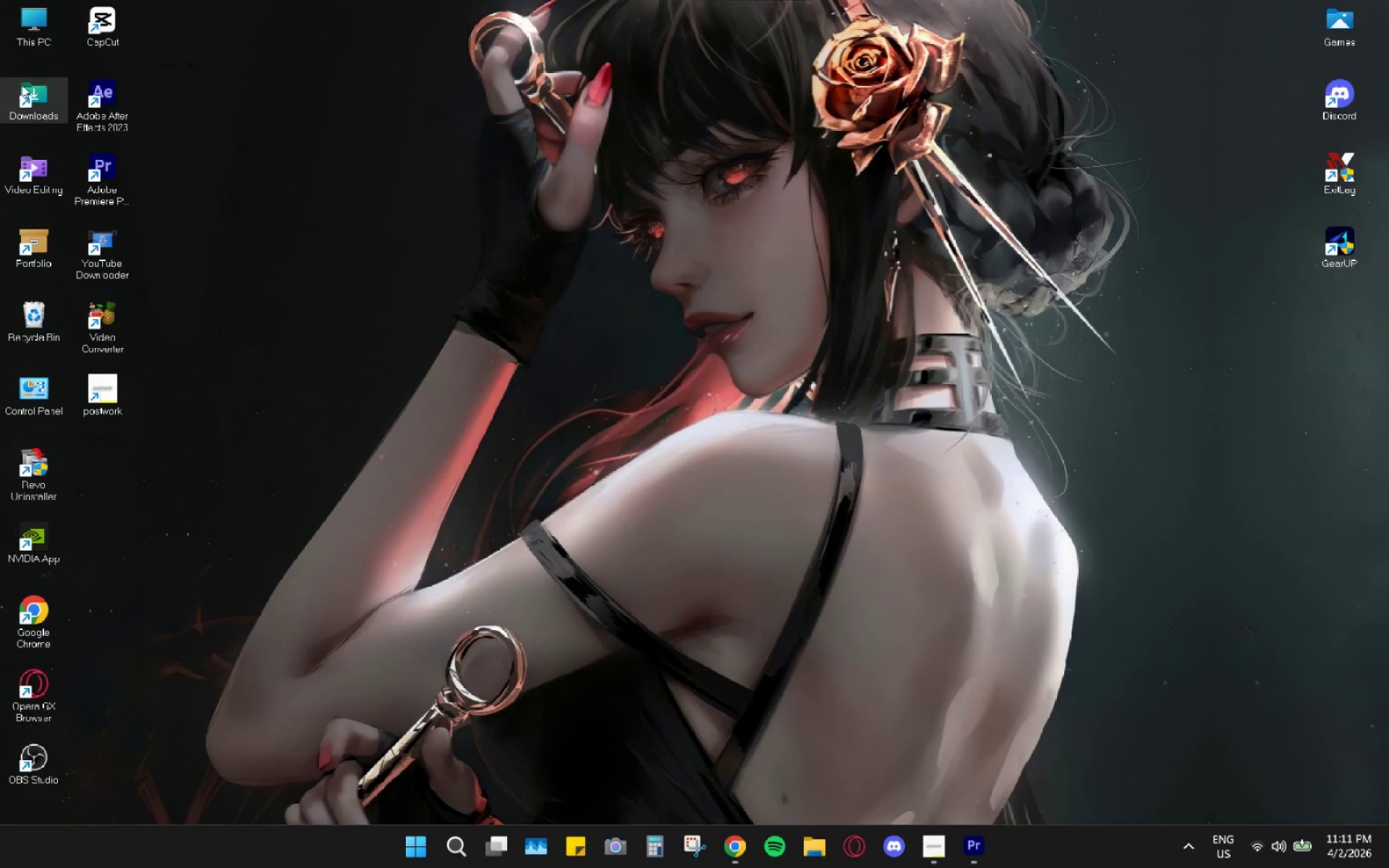 
double_click([22, 85])
 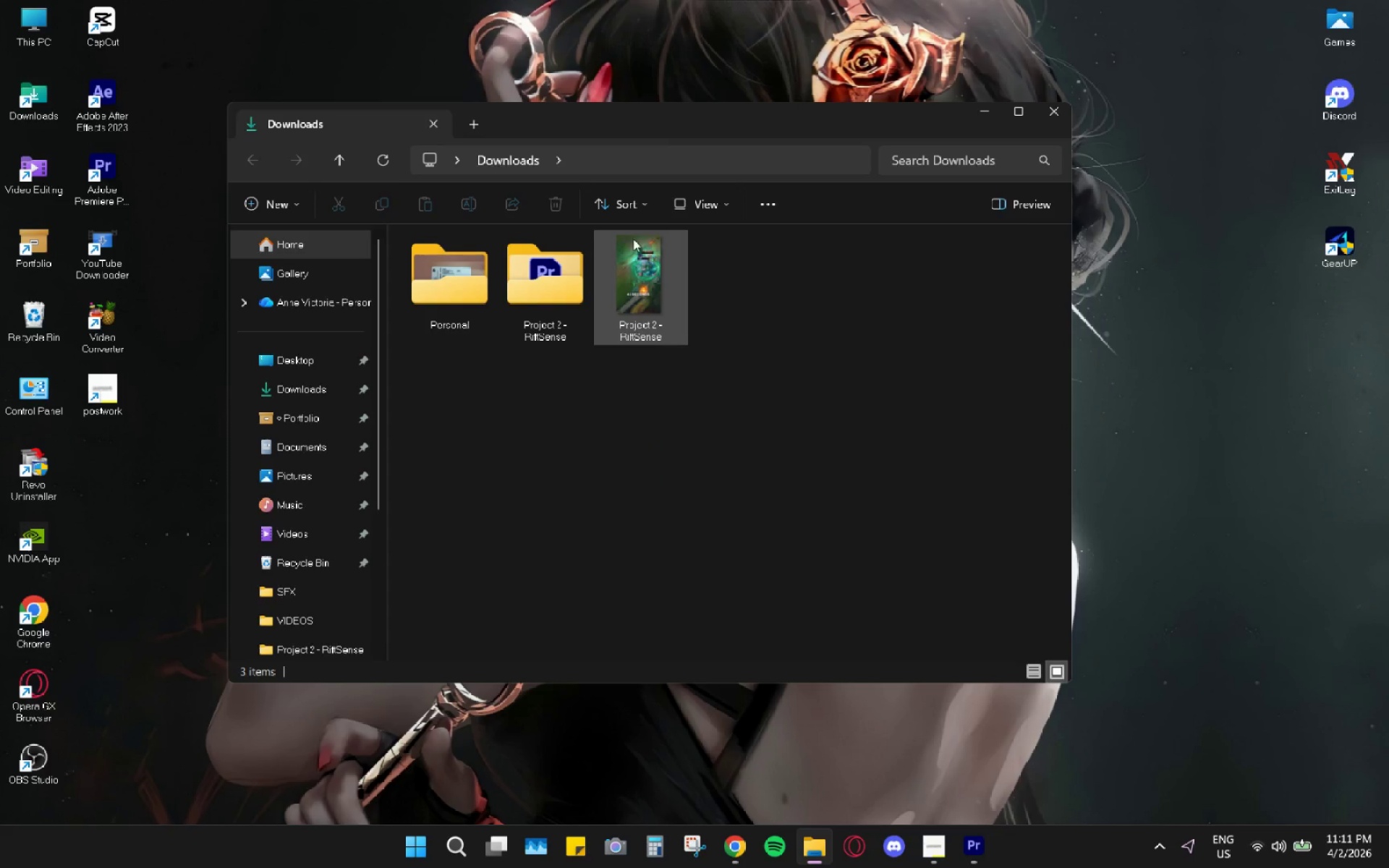 
double_click([632, 239])
 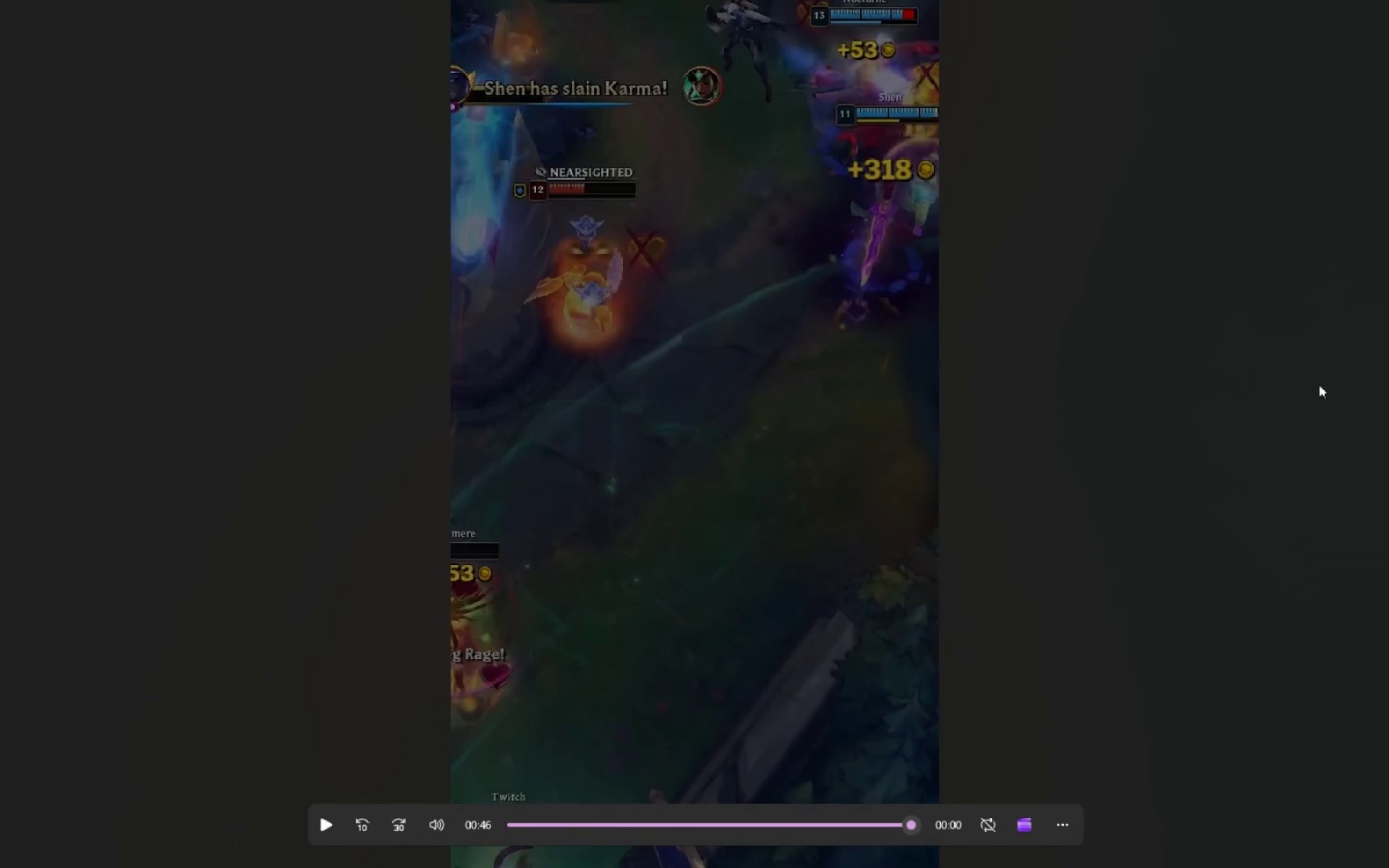 
wait(53.7)
 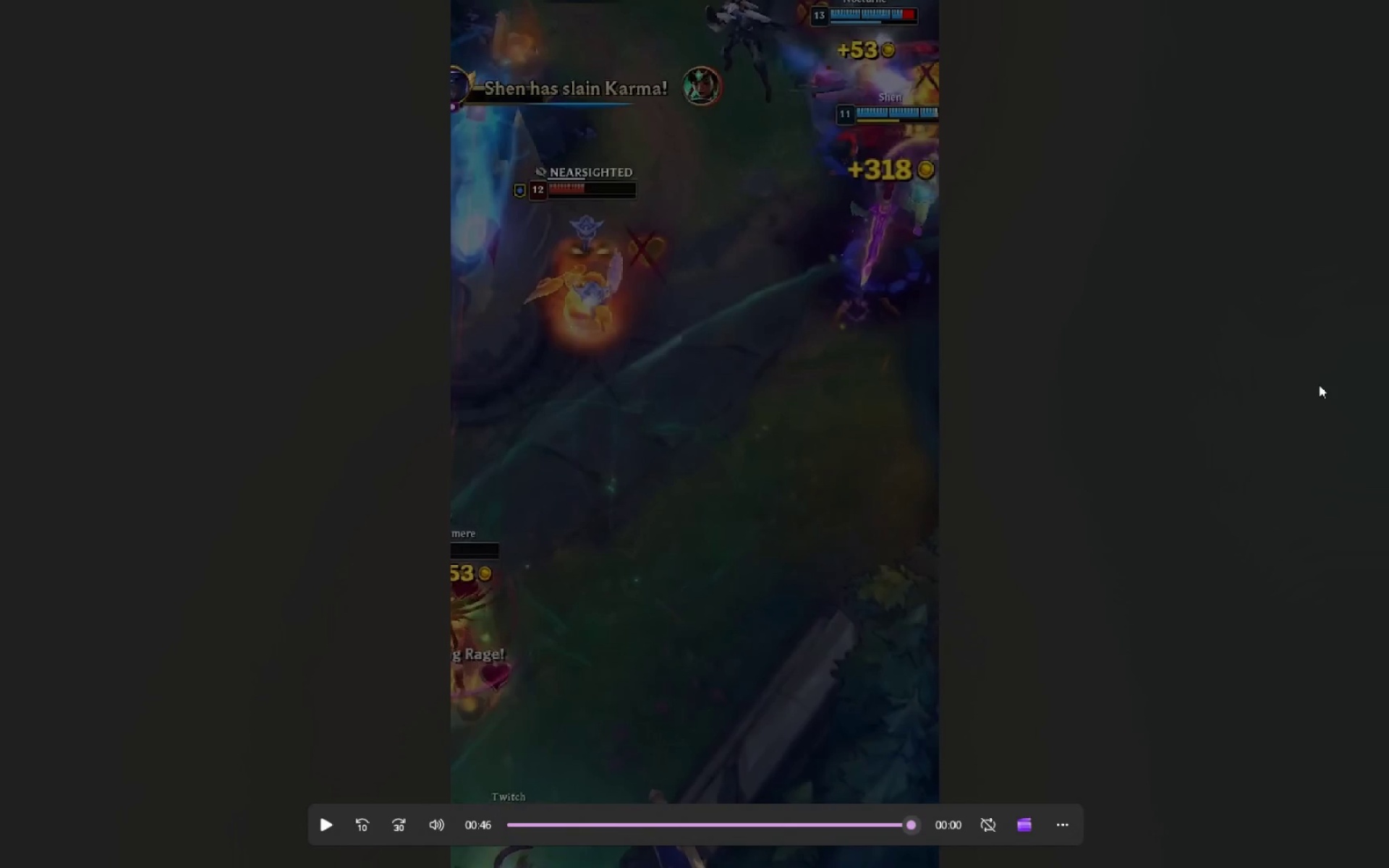 
key(Space)
 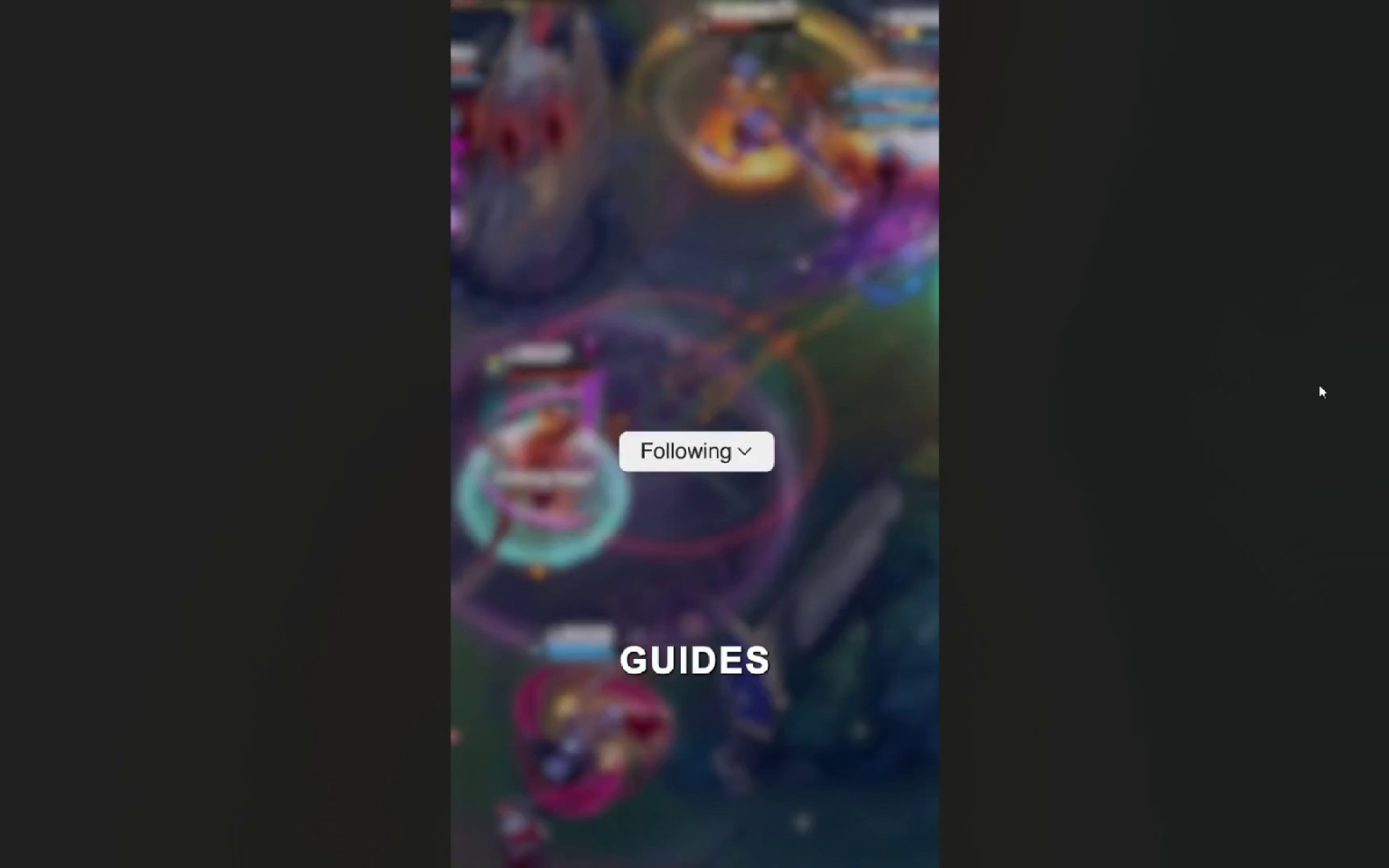 
wait(49.99)
 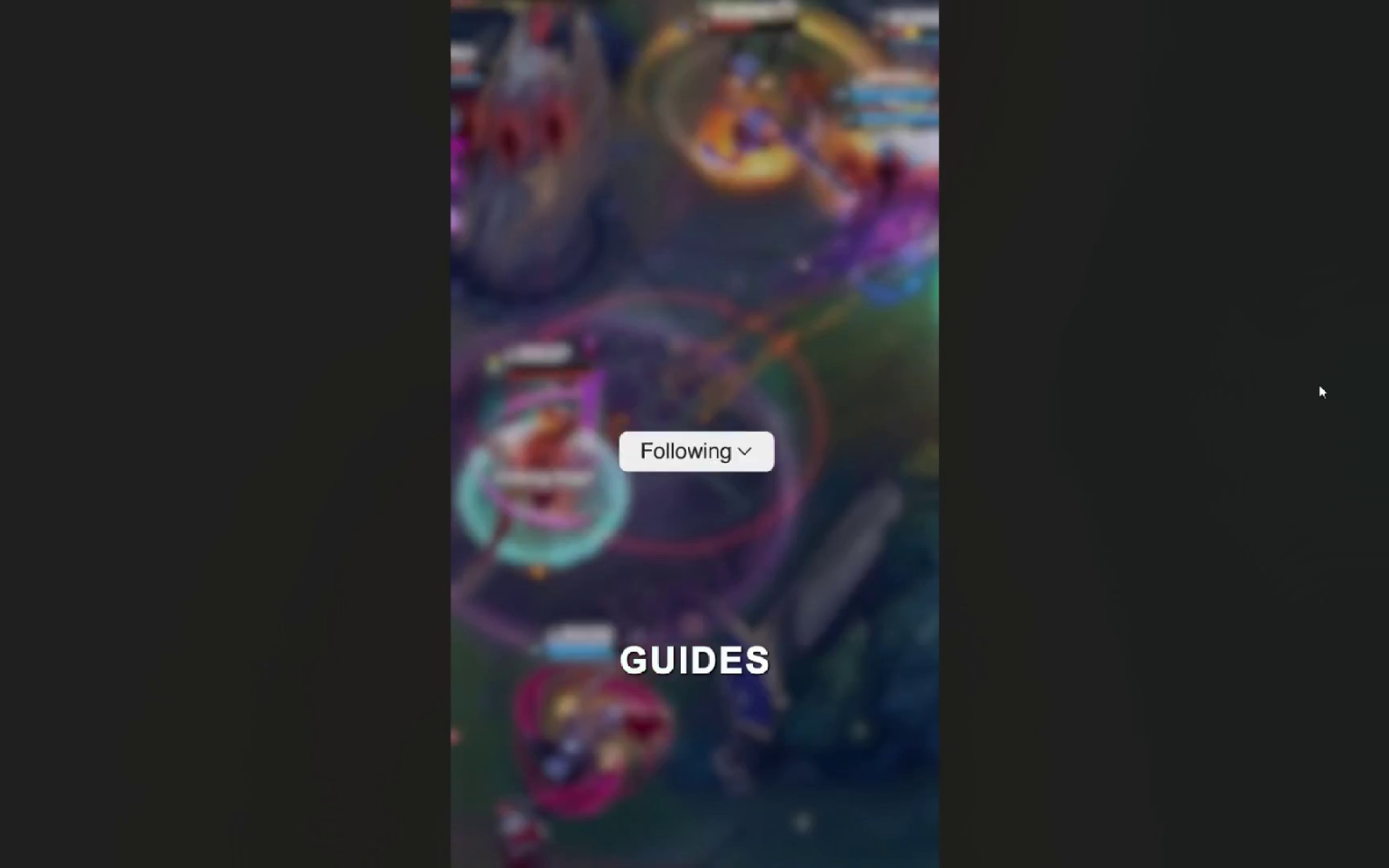 
left_click([1343, 20])
 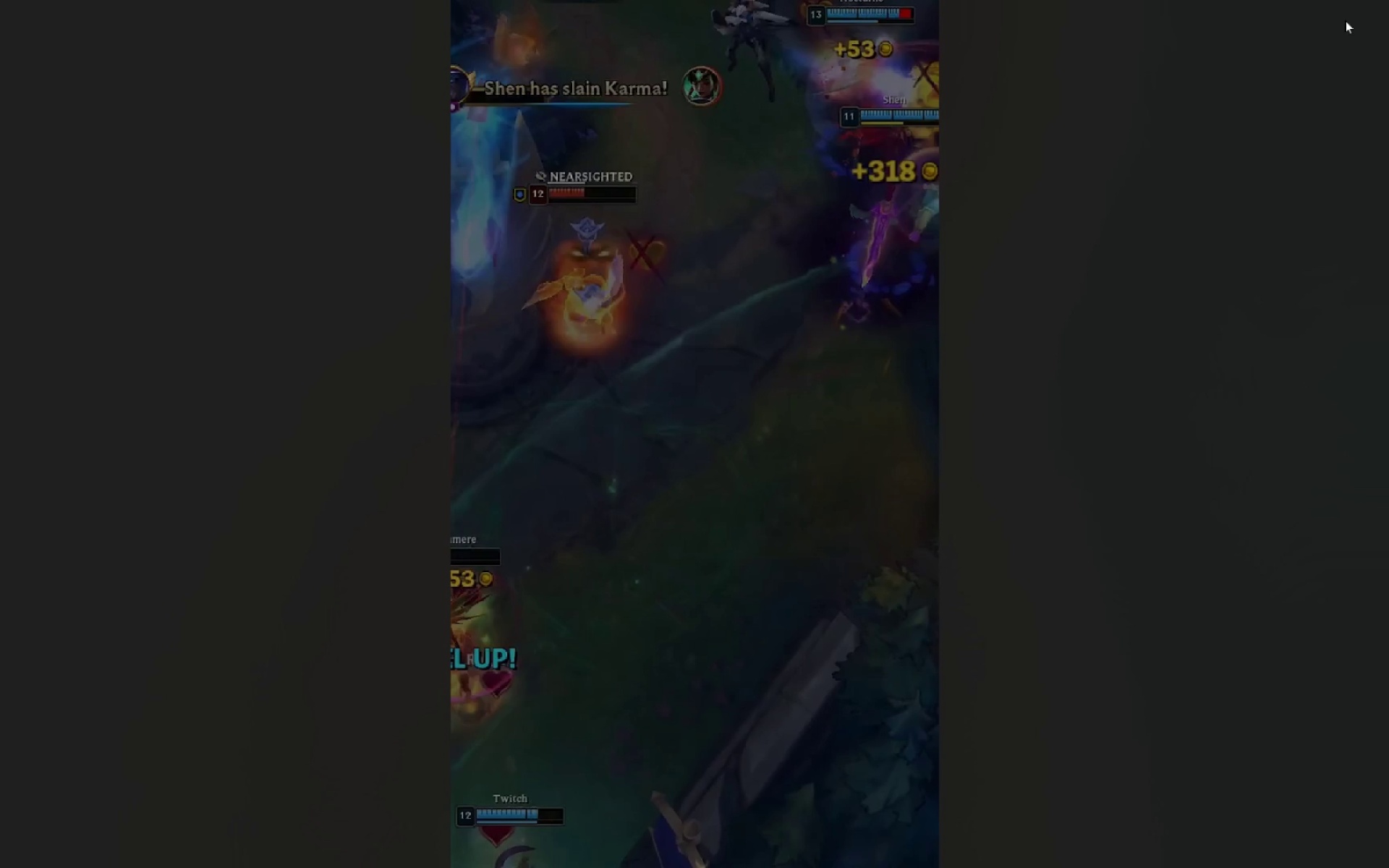 
wait(27.59)
 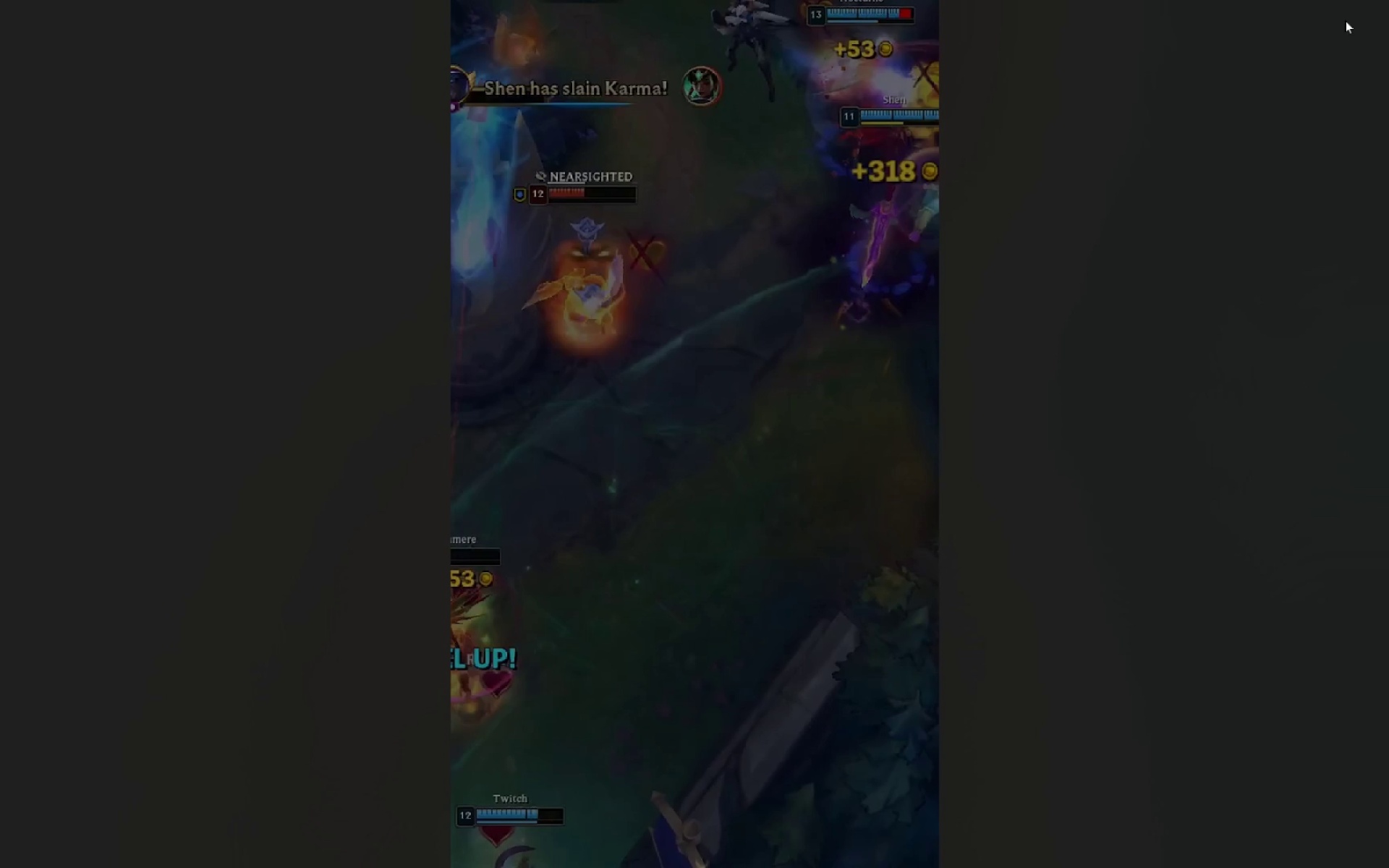 
left_click([1363, 23])
 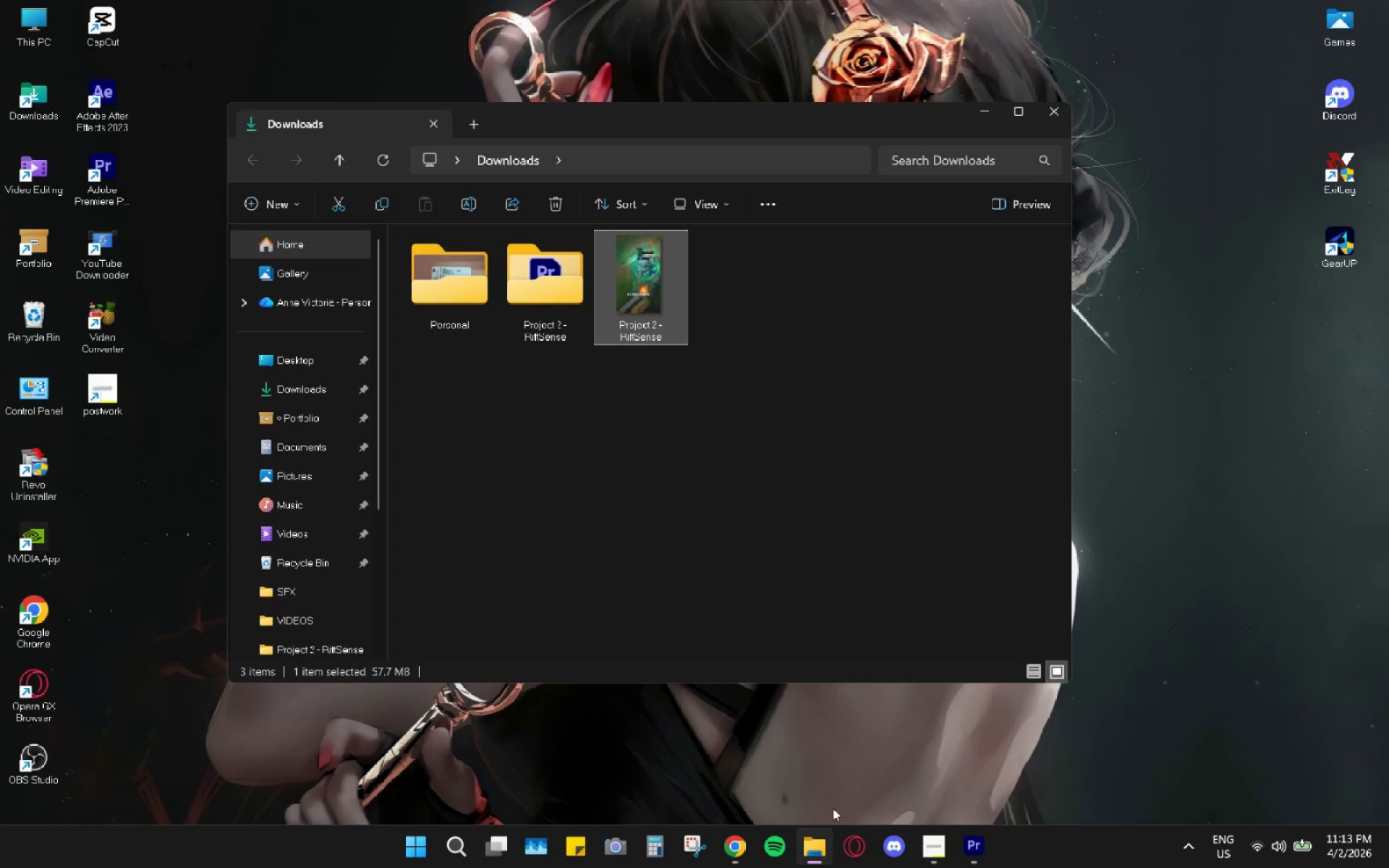 
left_click([533, 277])
 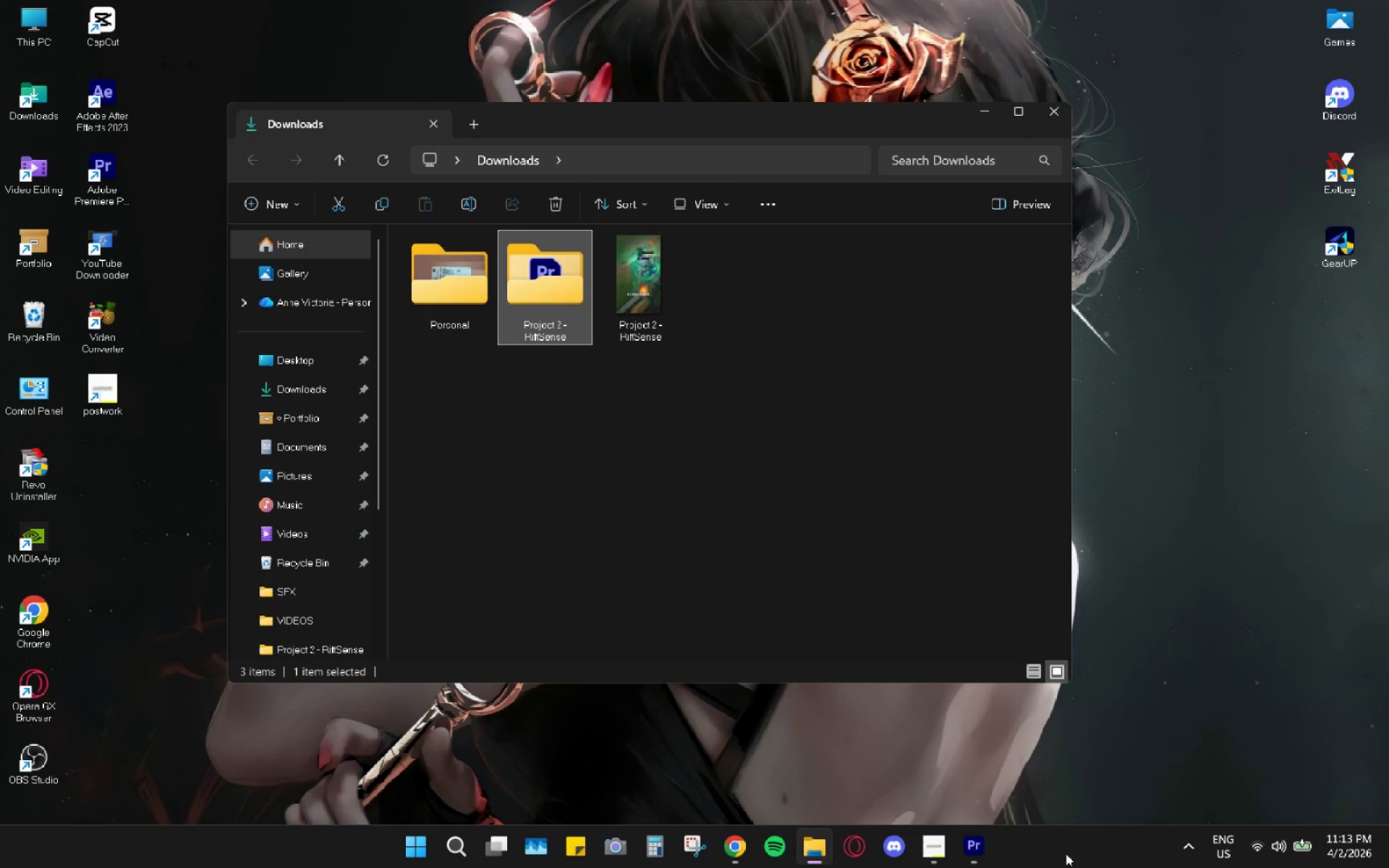 
left_click([953, 843])
 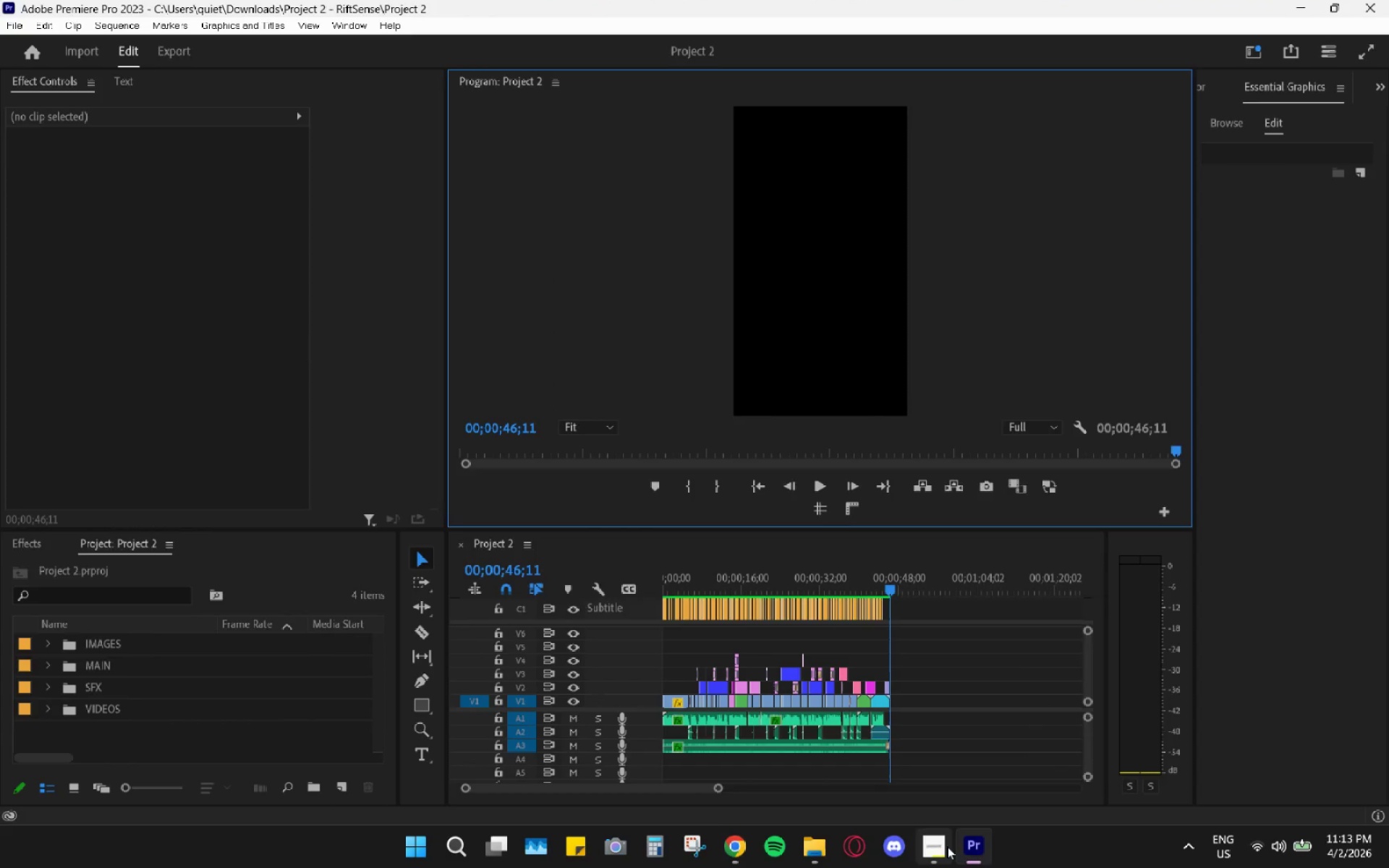 
left_click([946, 846])